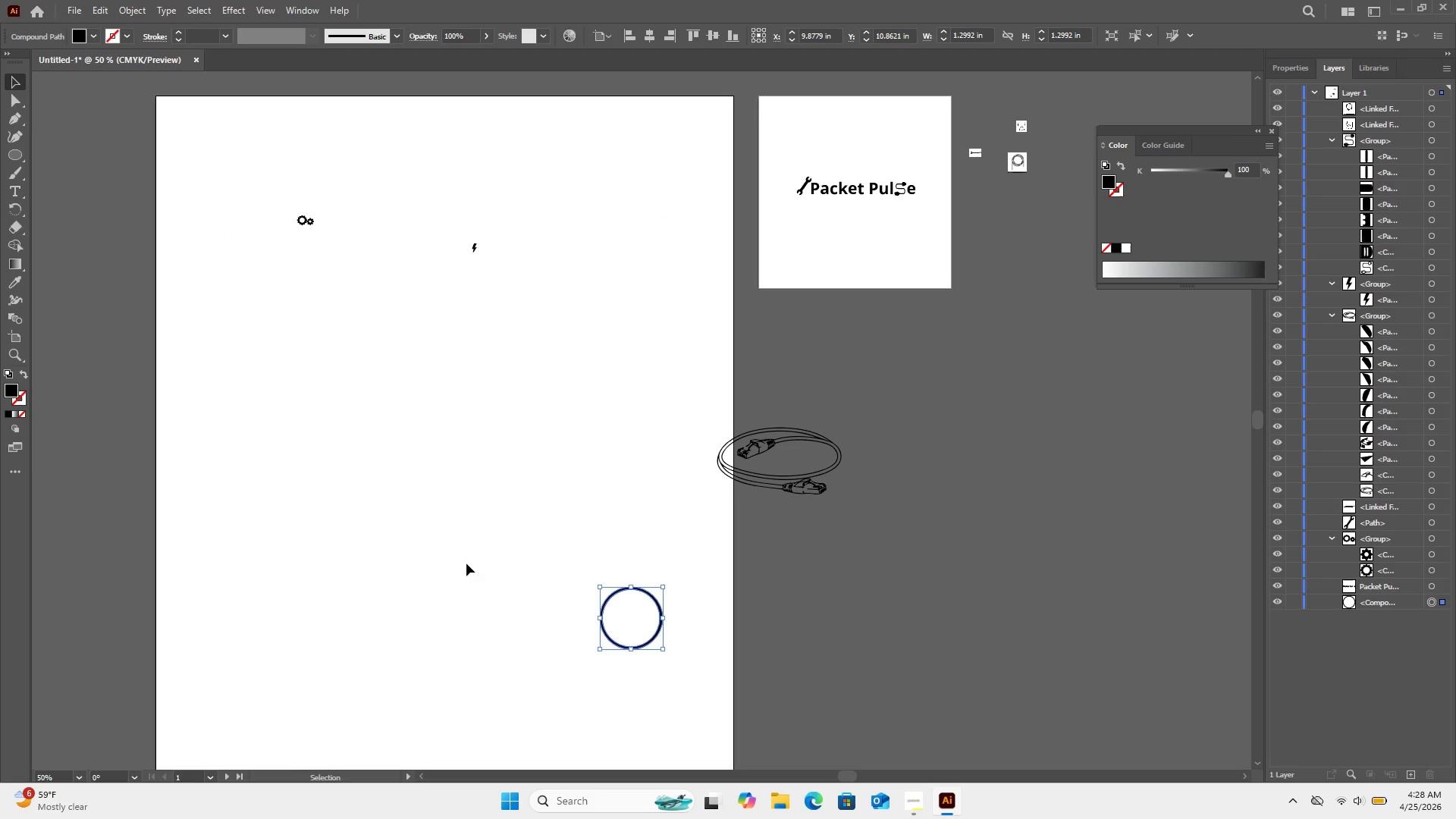 
key(Control+Z)
 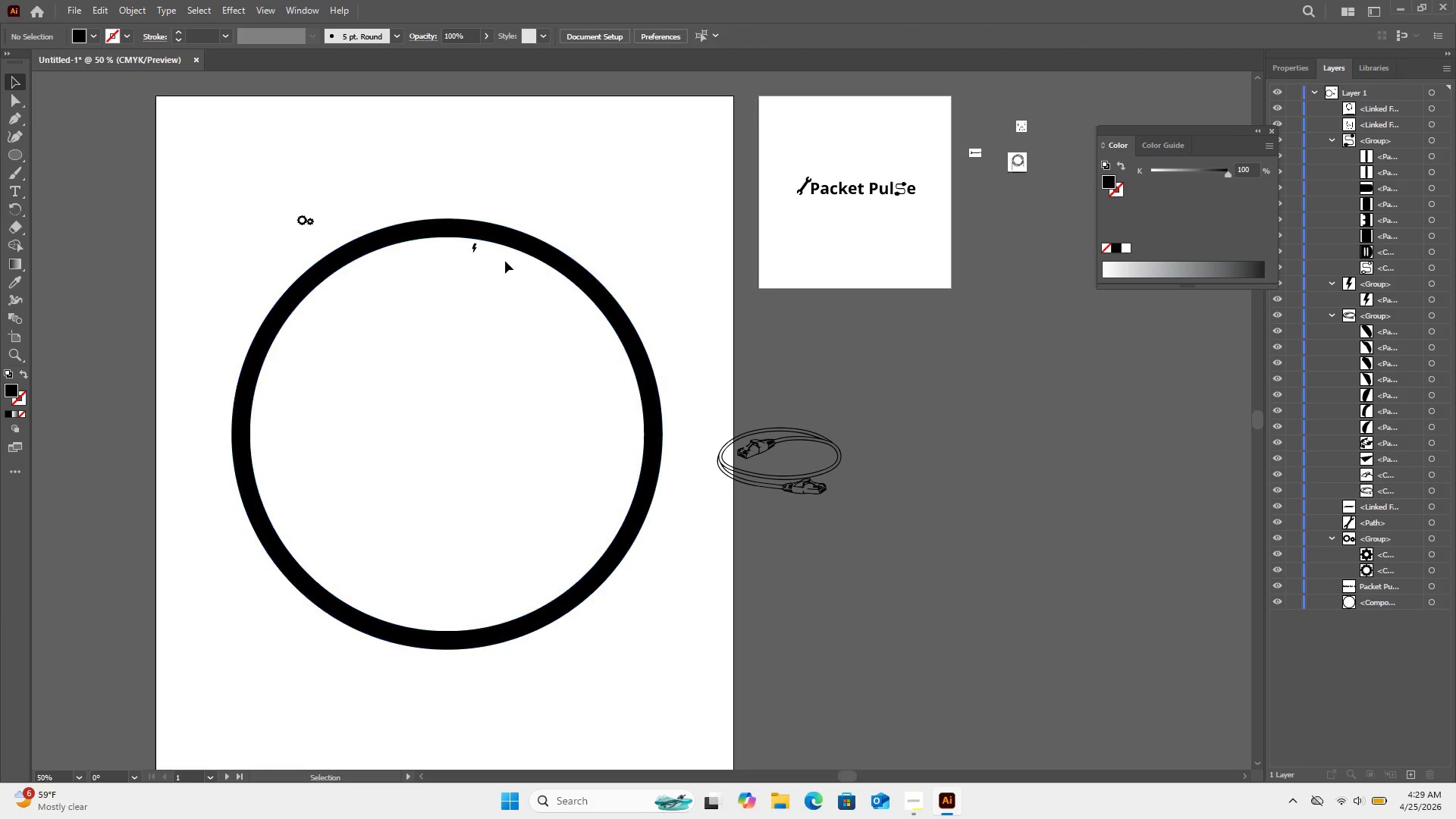 
left_click_drag(start_coordinate=[475, 246], to_coordinate=[607, 291])
 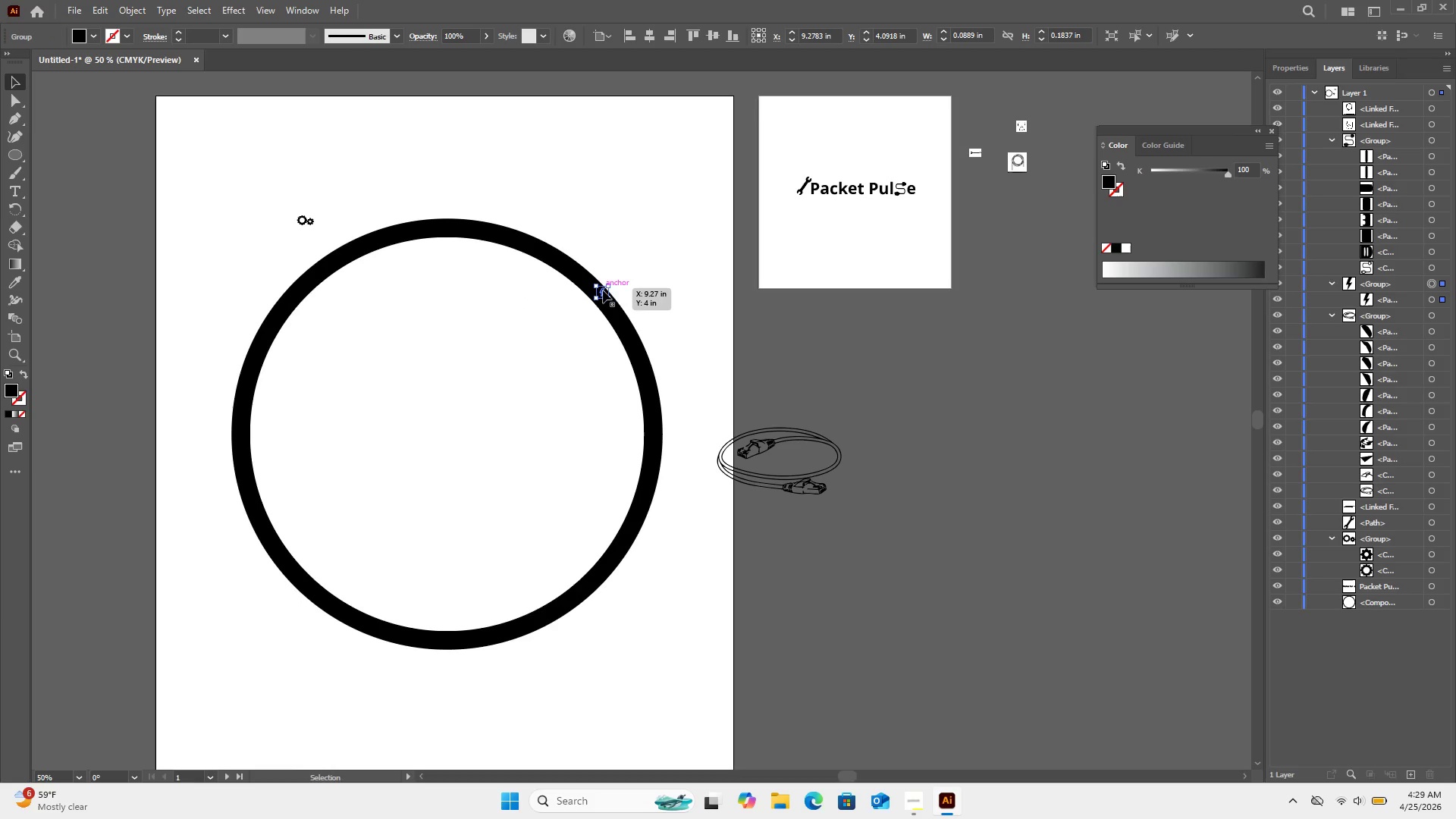 
left_click_drag(start_coordinate=[604, 291], to_coordinate=[673, 290])
 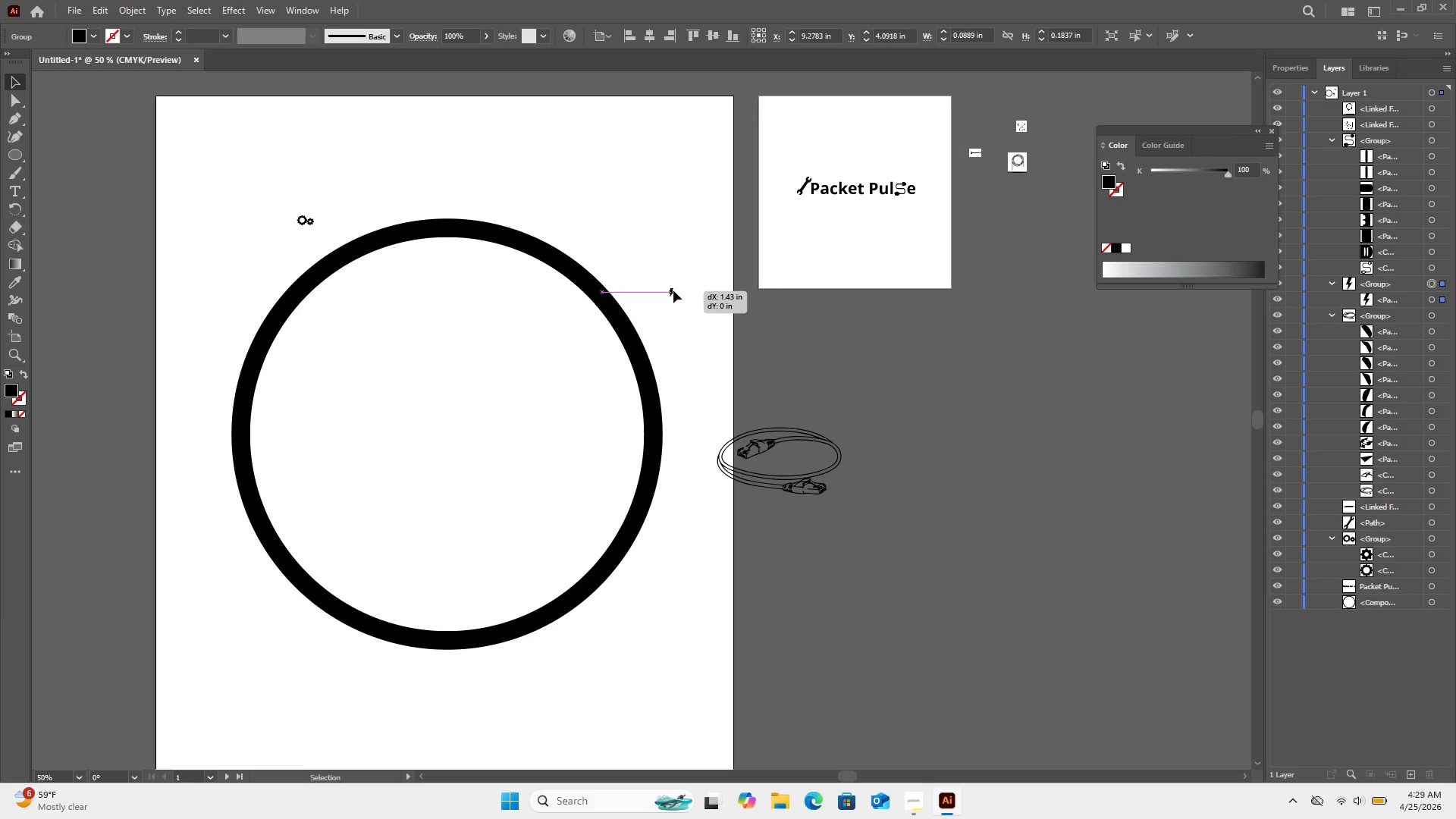 
left_click([673, 290])
 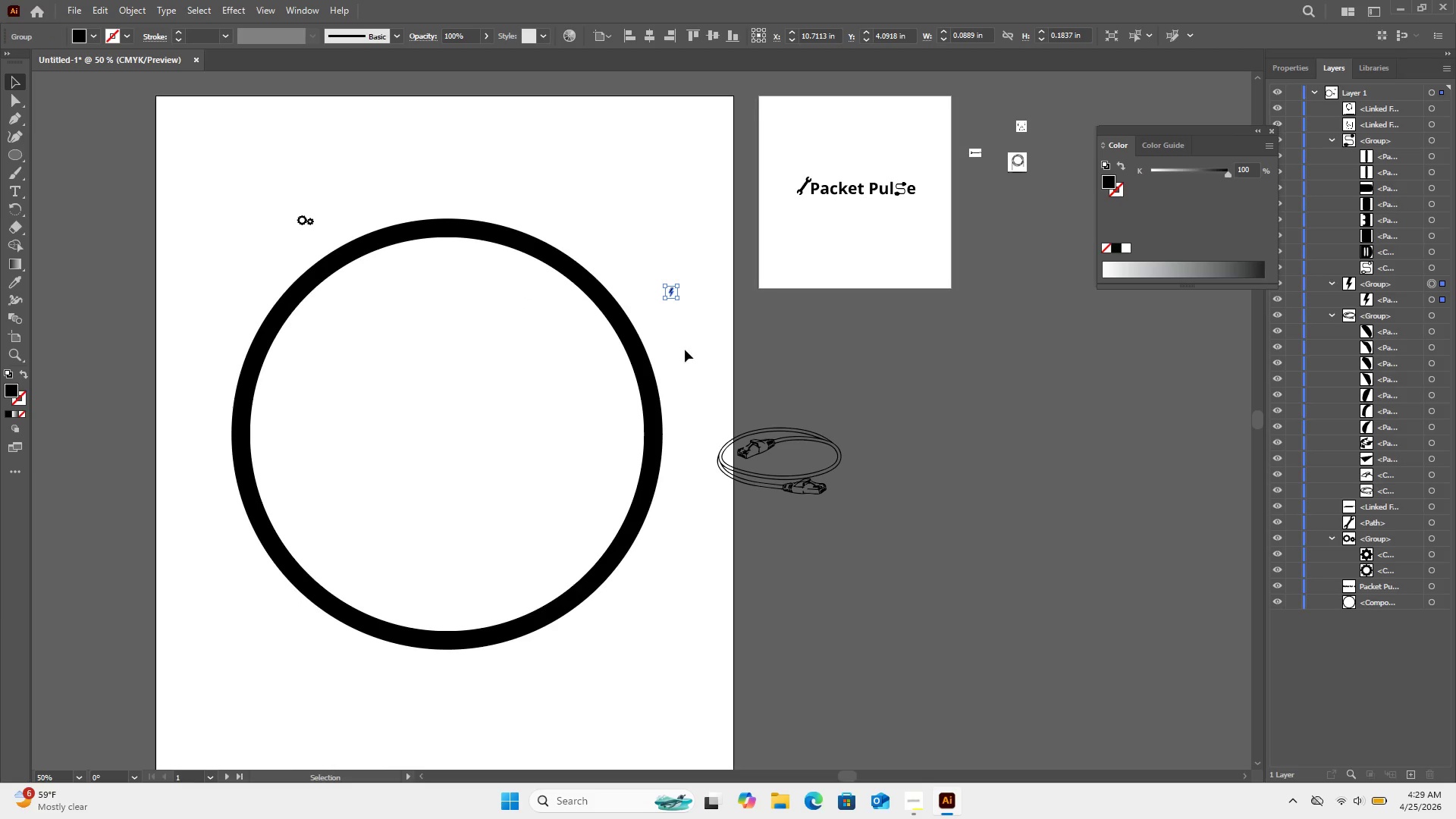 
left_click([687, 353])
 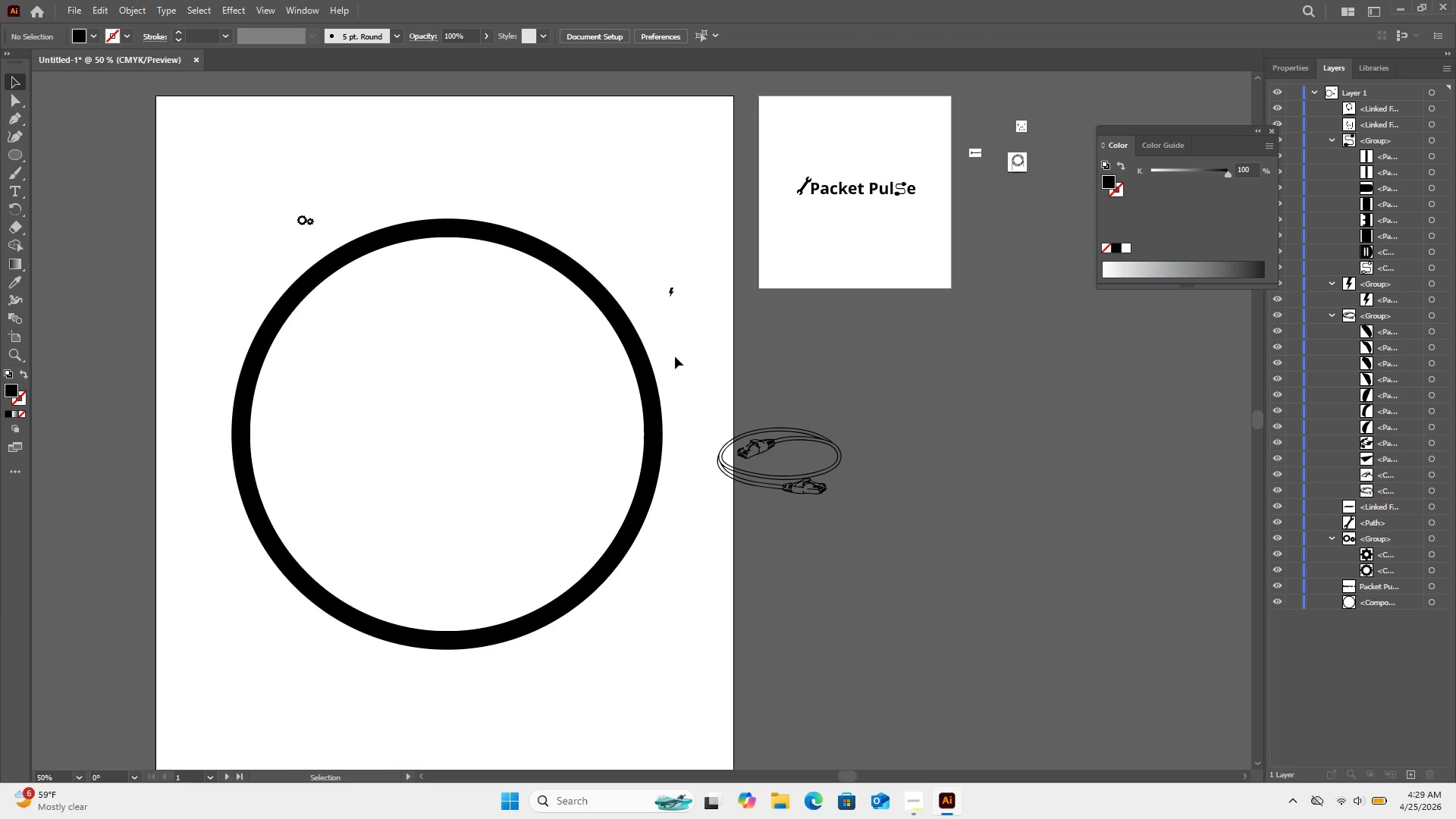 
wait(10.17)
 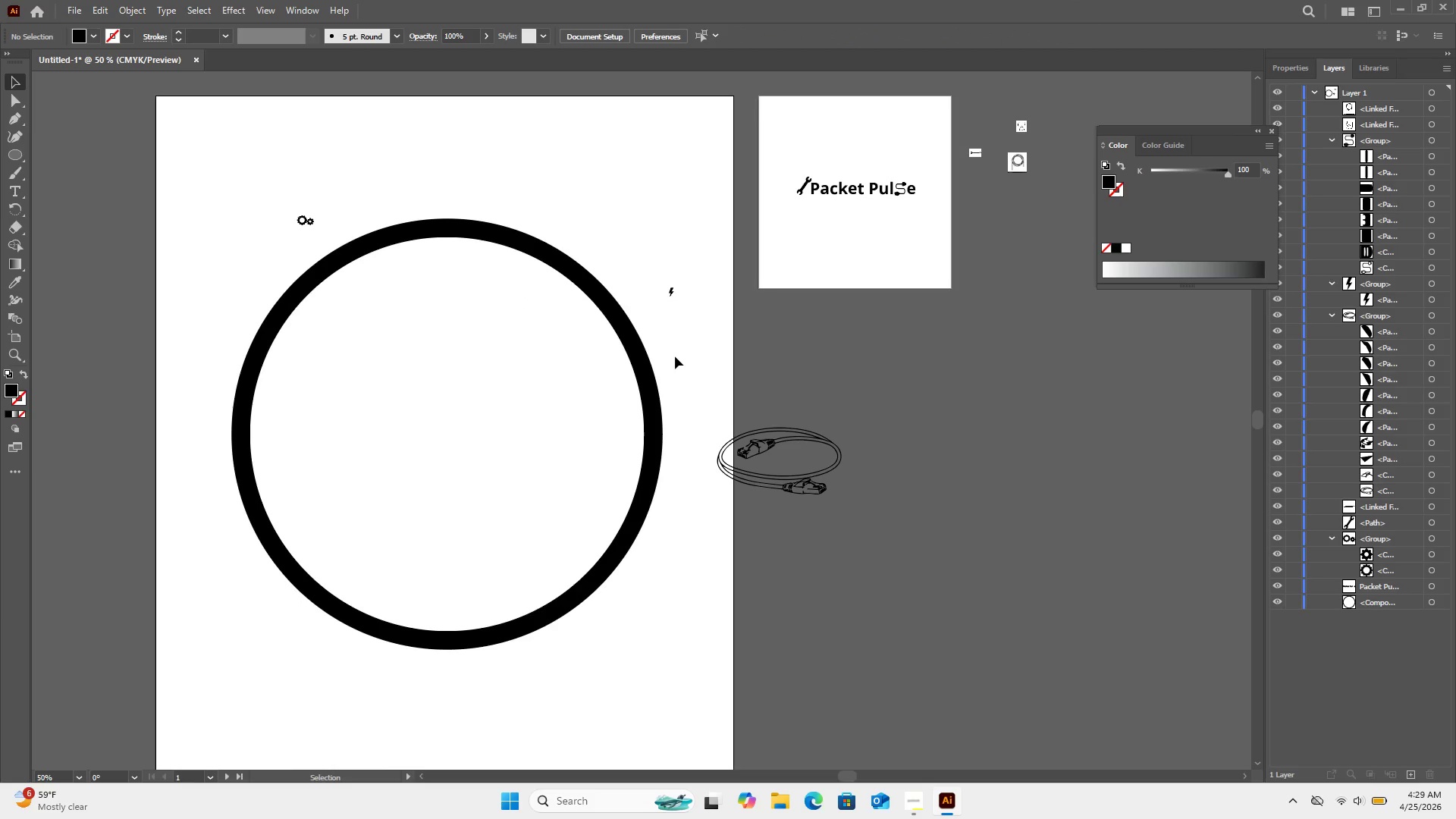 
left_click([1017, 169])
 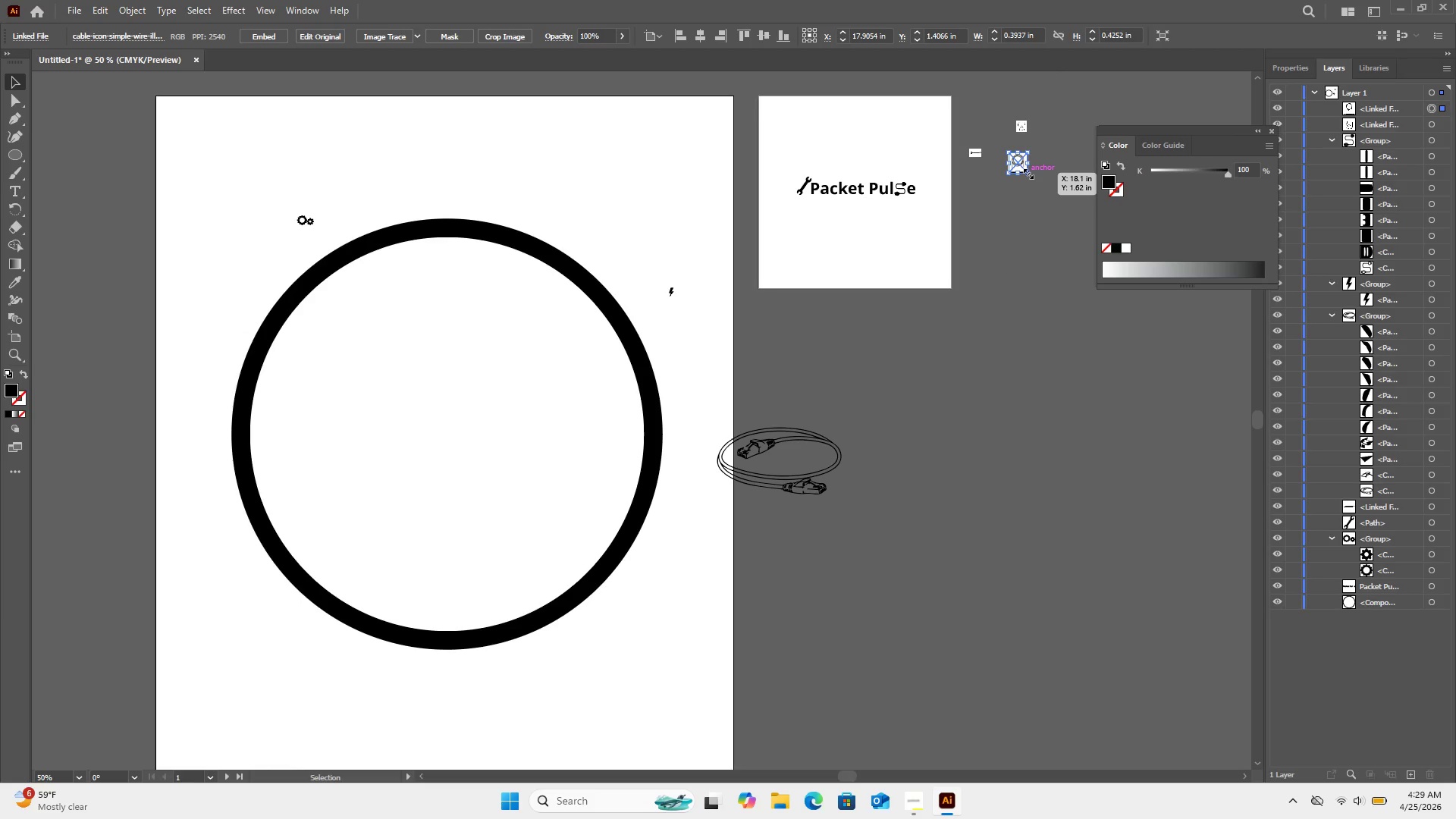 
hold_key(key=ShiftLeft, duration=2.38)
left_click_drag(start_coordinate=[1027, 172], to_coordinate=[1106, 347])
 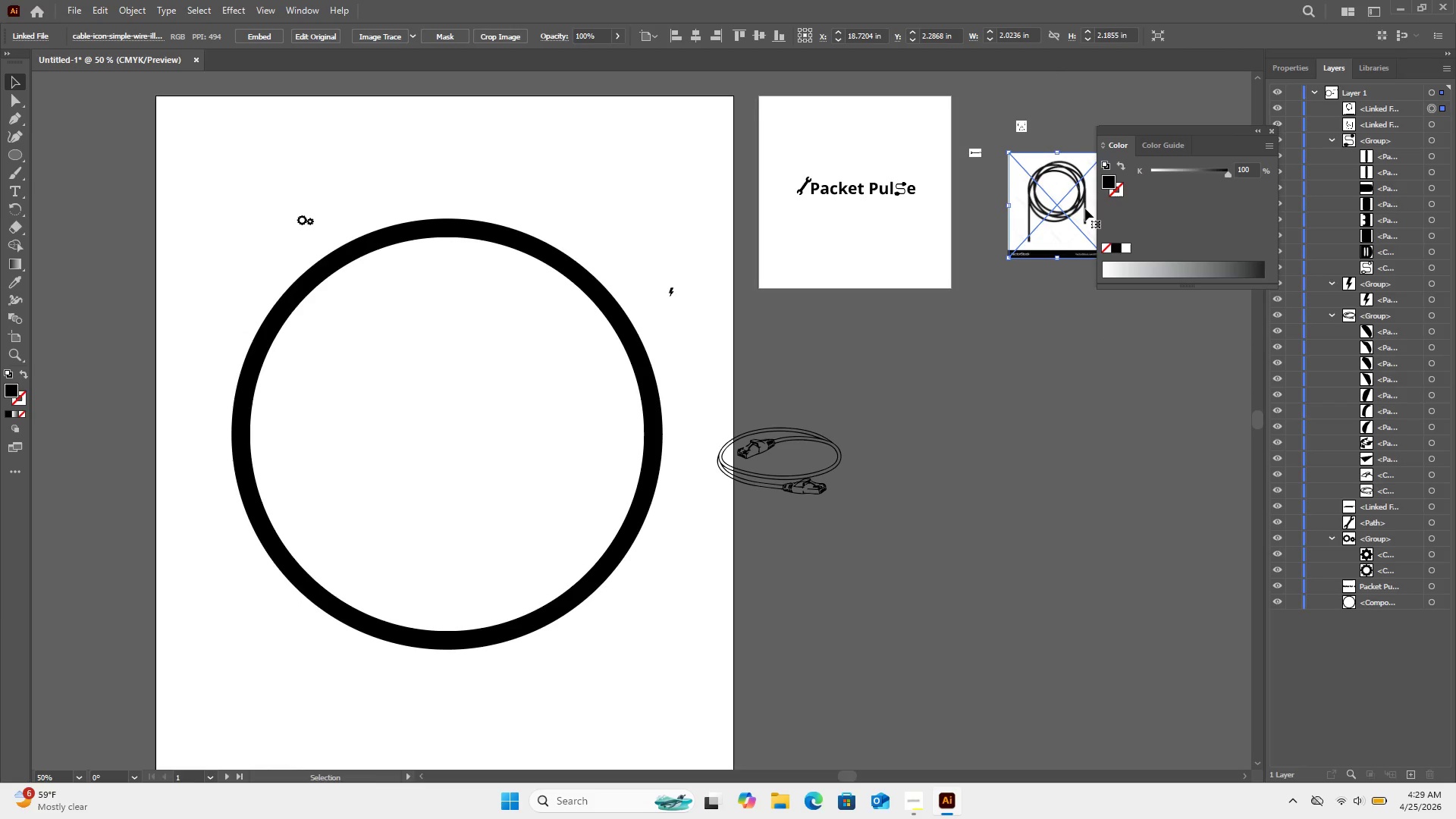 
left_click_drag(start_coordinate=[1084, 209], to_coordinate=[1035, 388])
 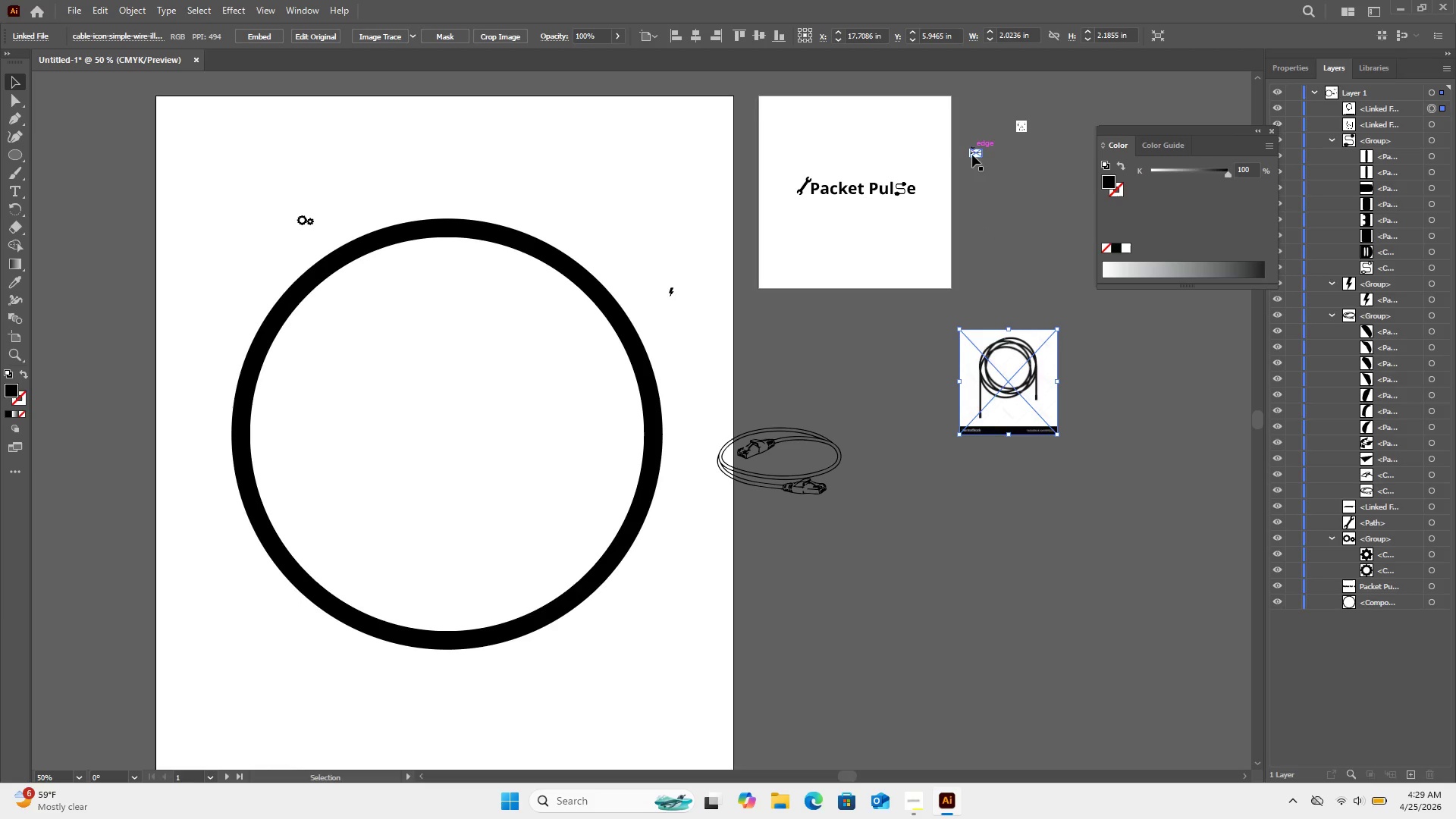 
left_click([971, 160])
 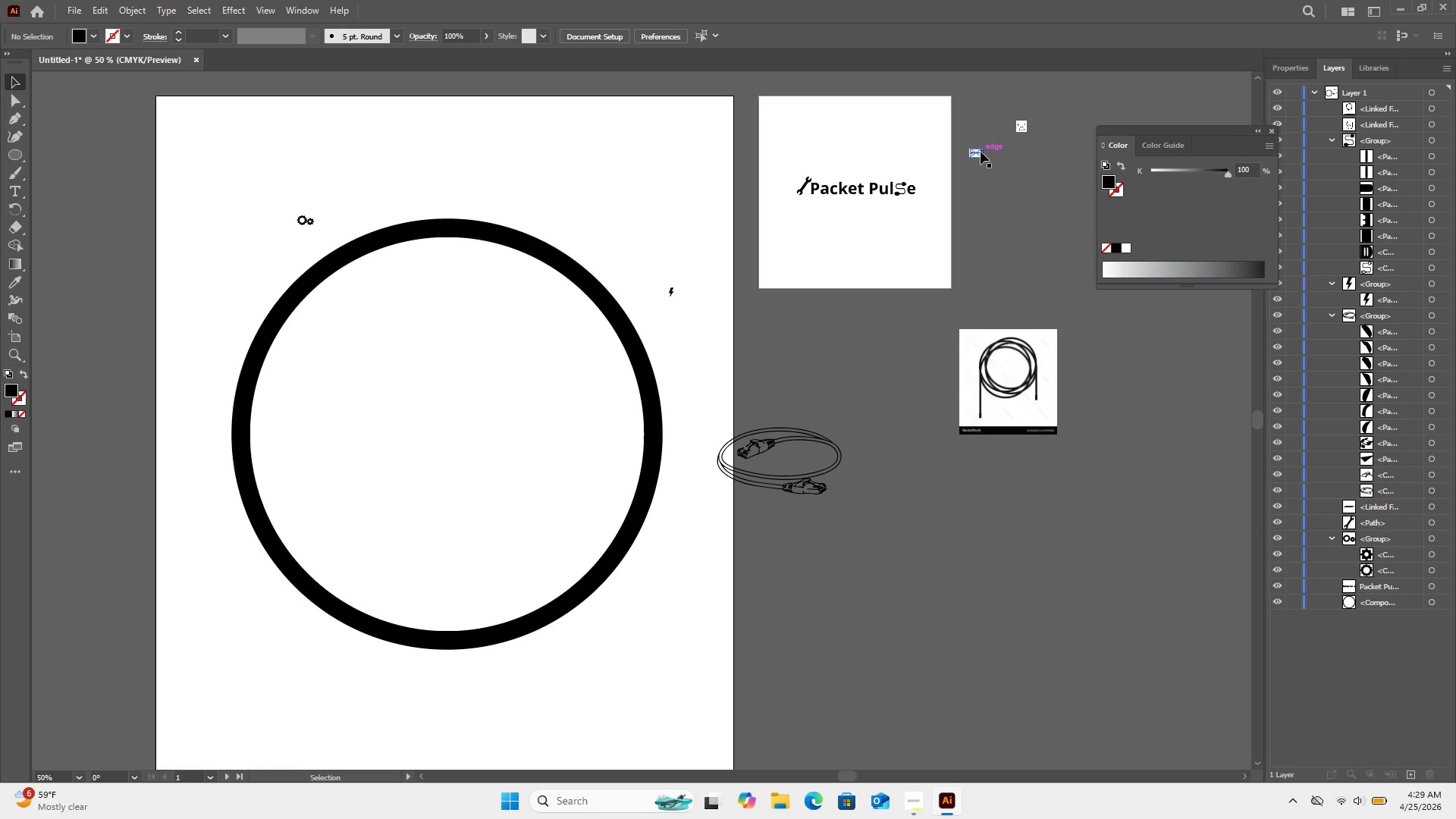 
left_click([980, 152])
 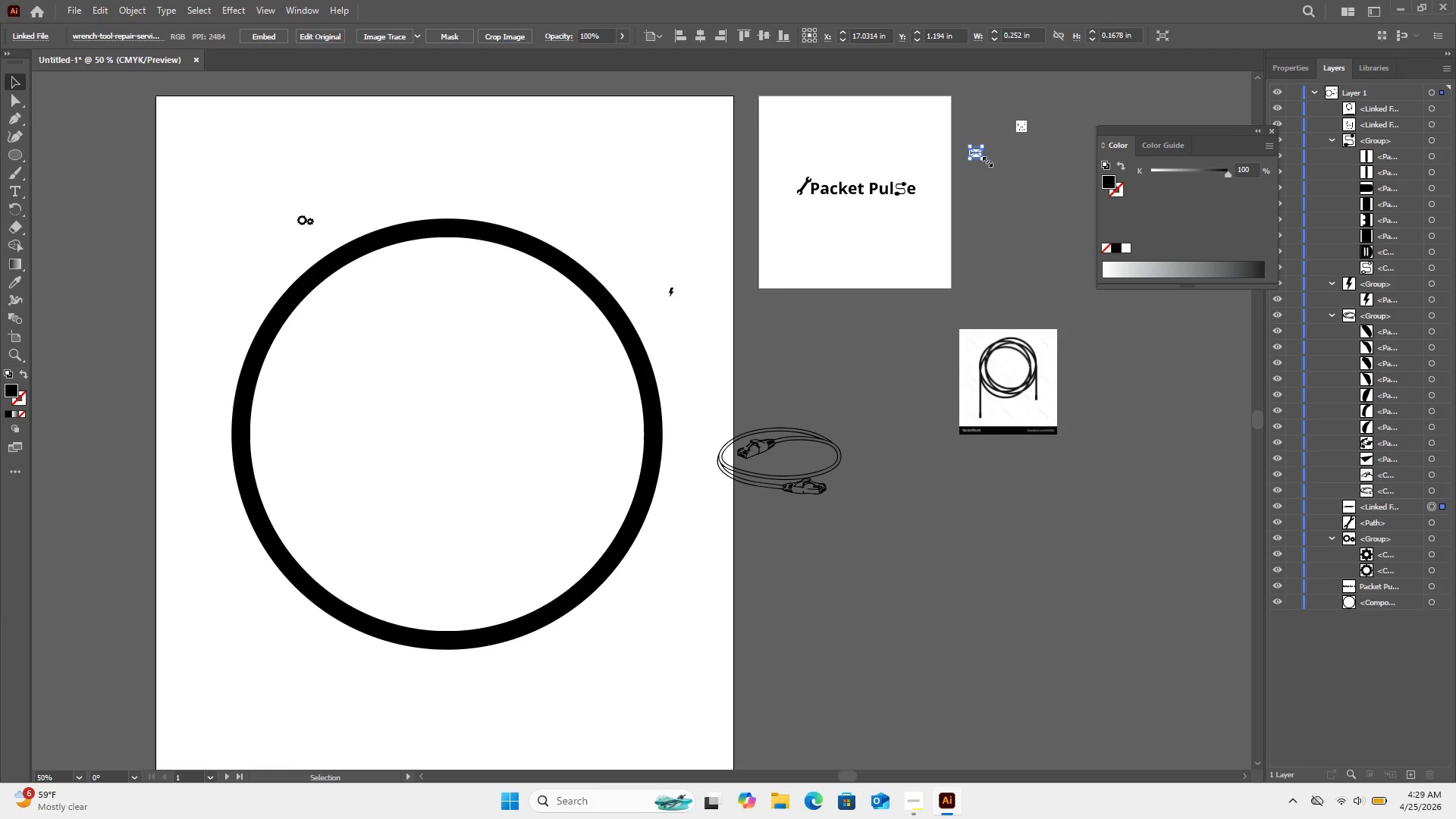 
hold_key(key=ShiftLeft, duration=1.47)
left_click_drag(start_coordinate=[986, 160], to_coordinate=[1041, 291])
 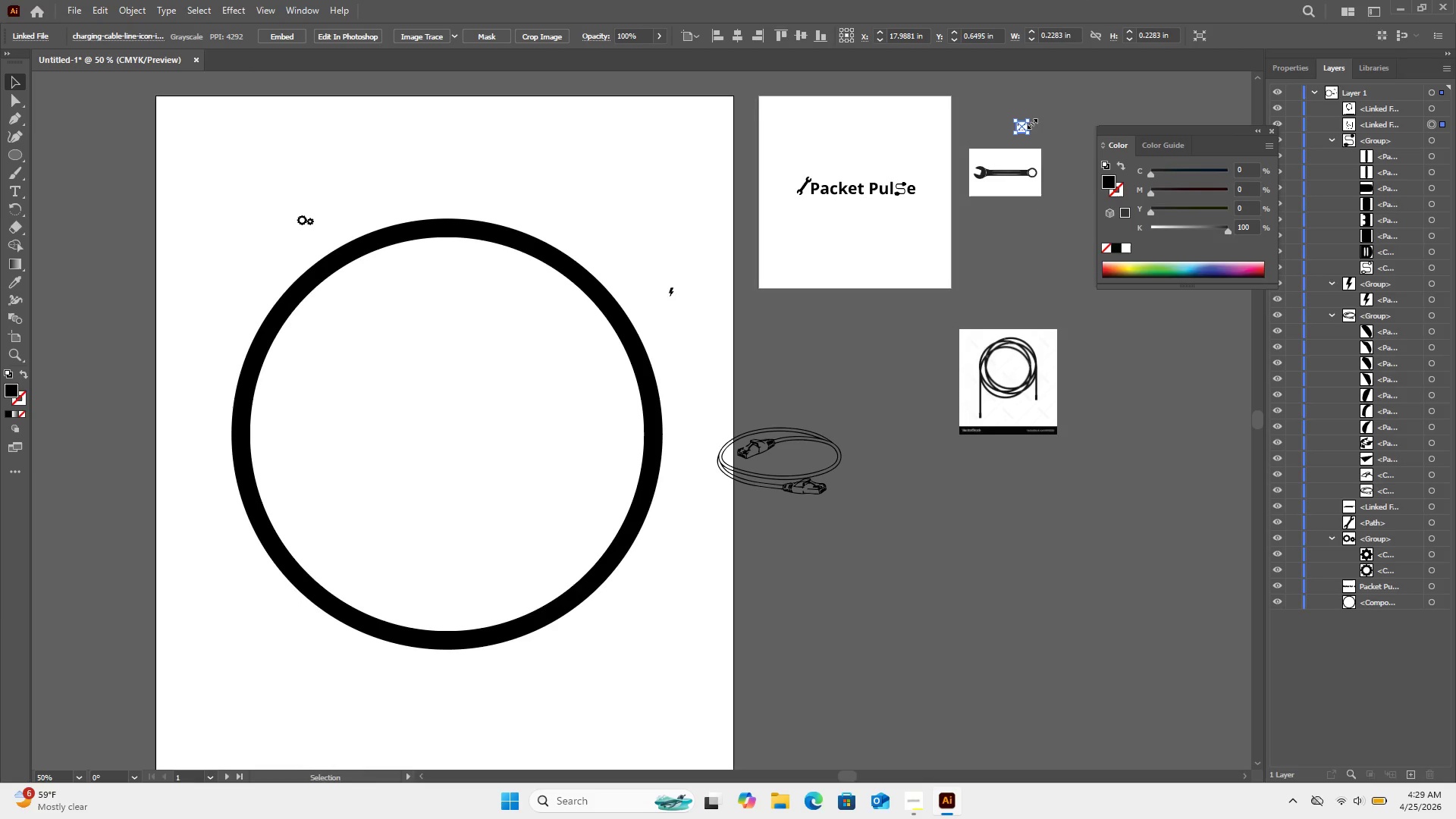 
hold_key(key=ShiftLeft, duration=2.31)
left_click_drag(start_coordinate=[1030, 118], to_coordinate=[1119, 101])
 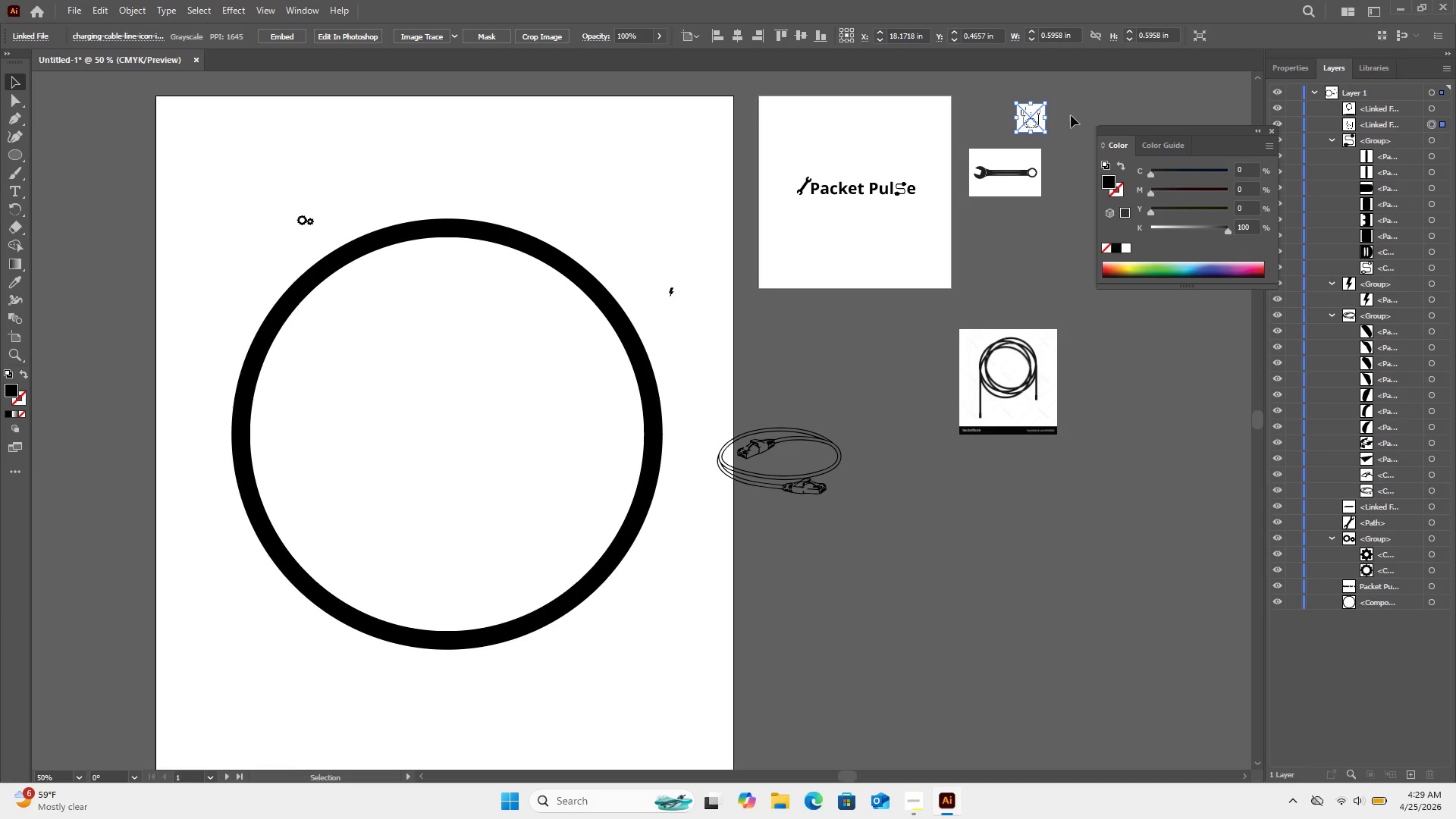 
left_click([1071, 115])
 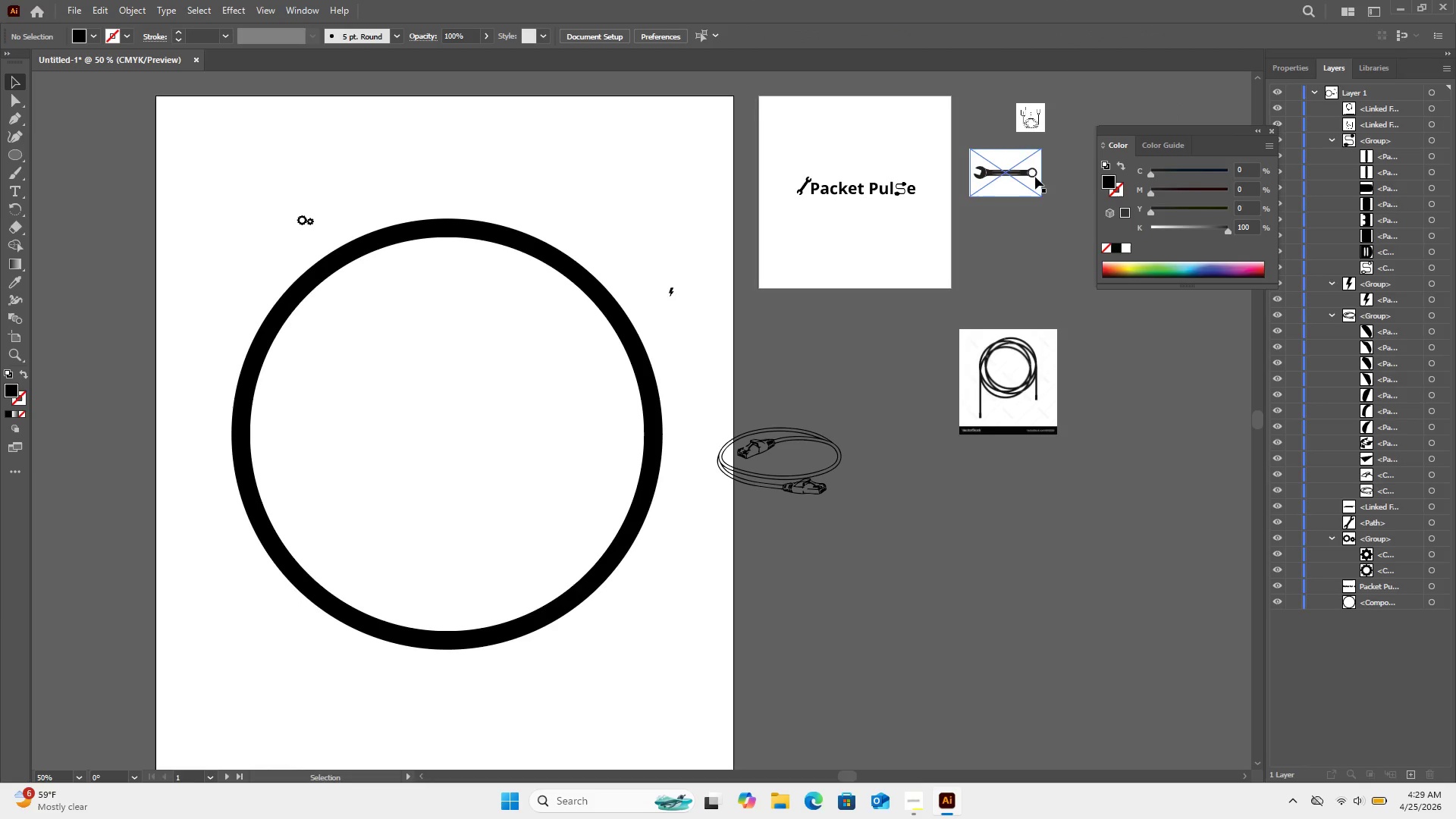 
left_click([1030, 435])
 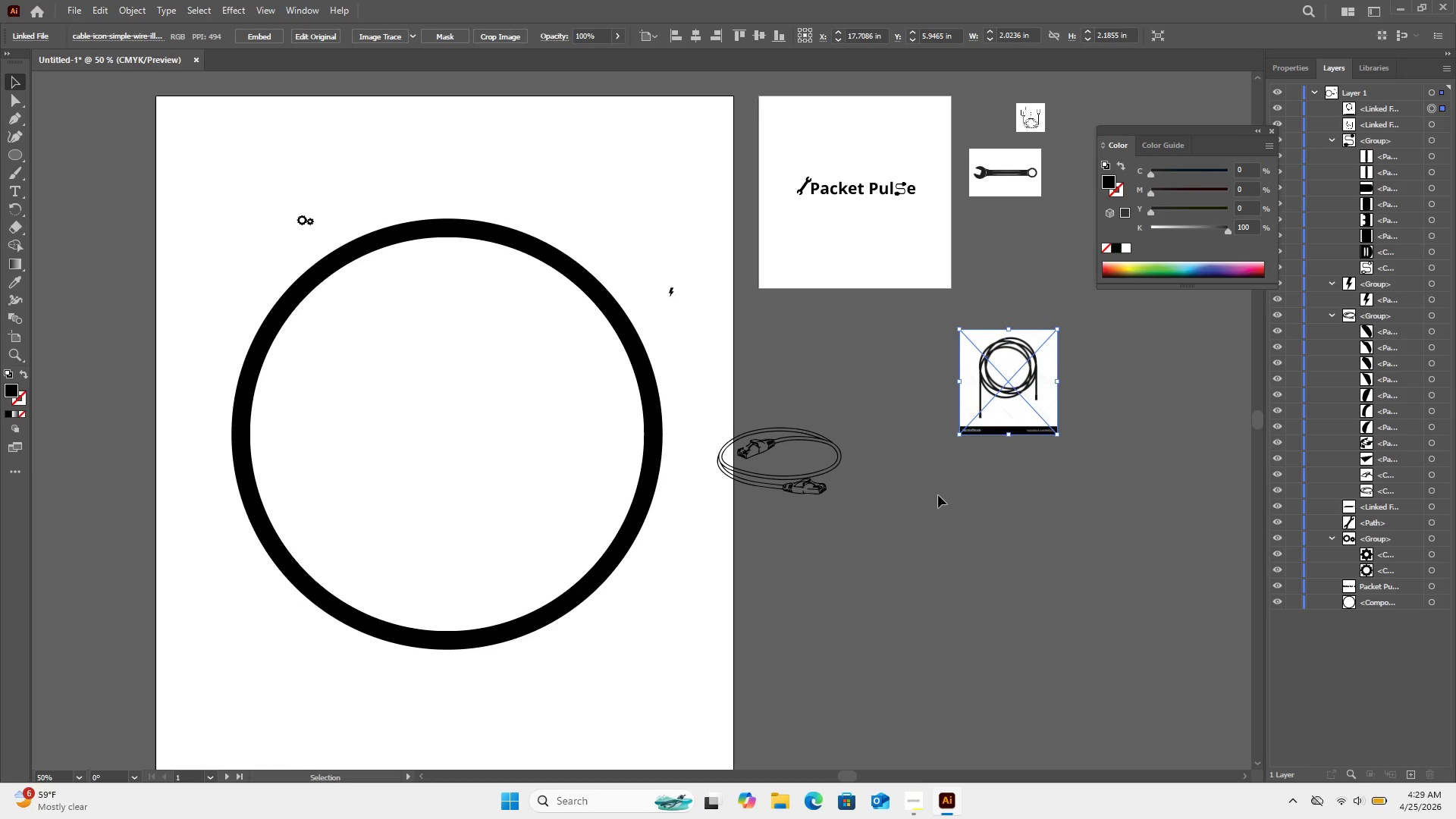 
key(Delete)
 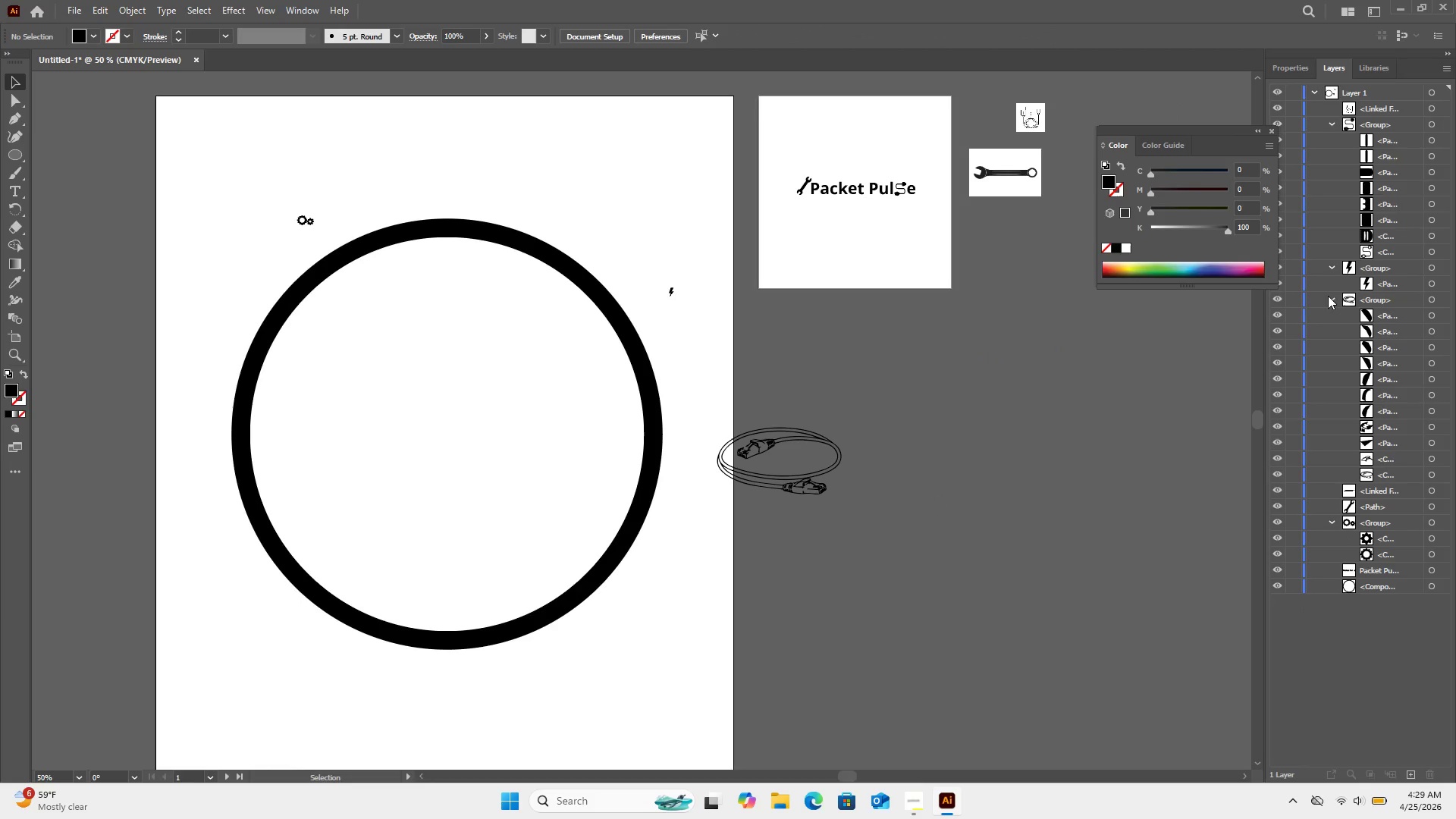 
left_click([1332, 296])
 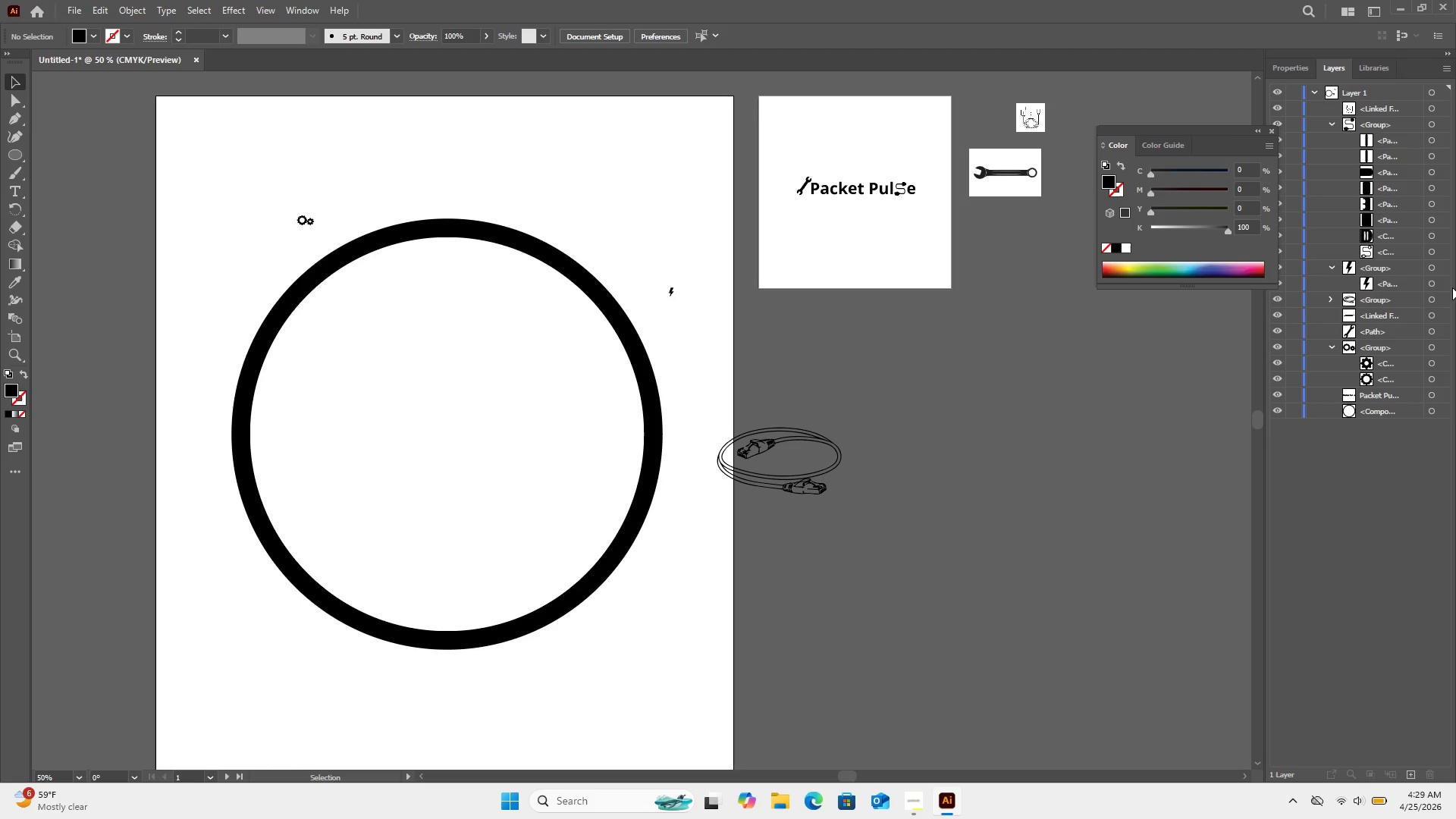 
left_click([1435, 297])
 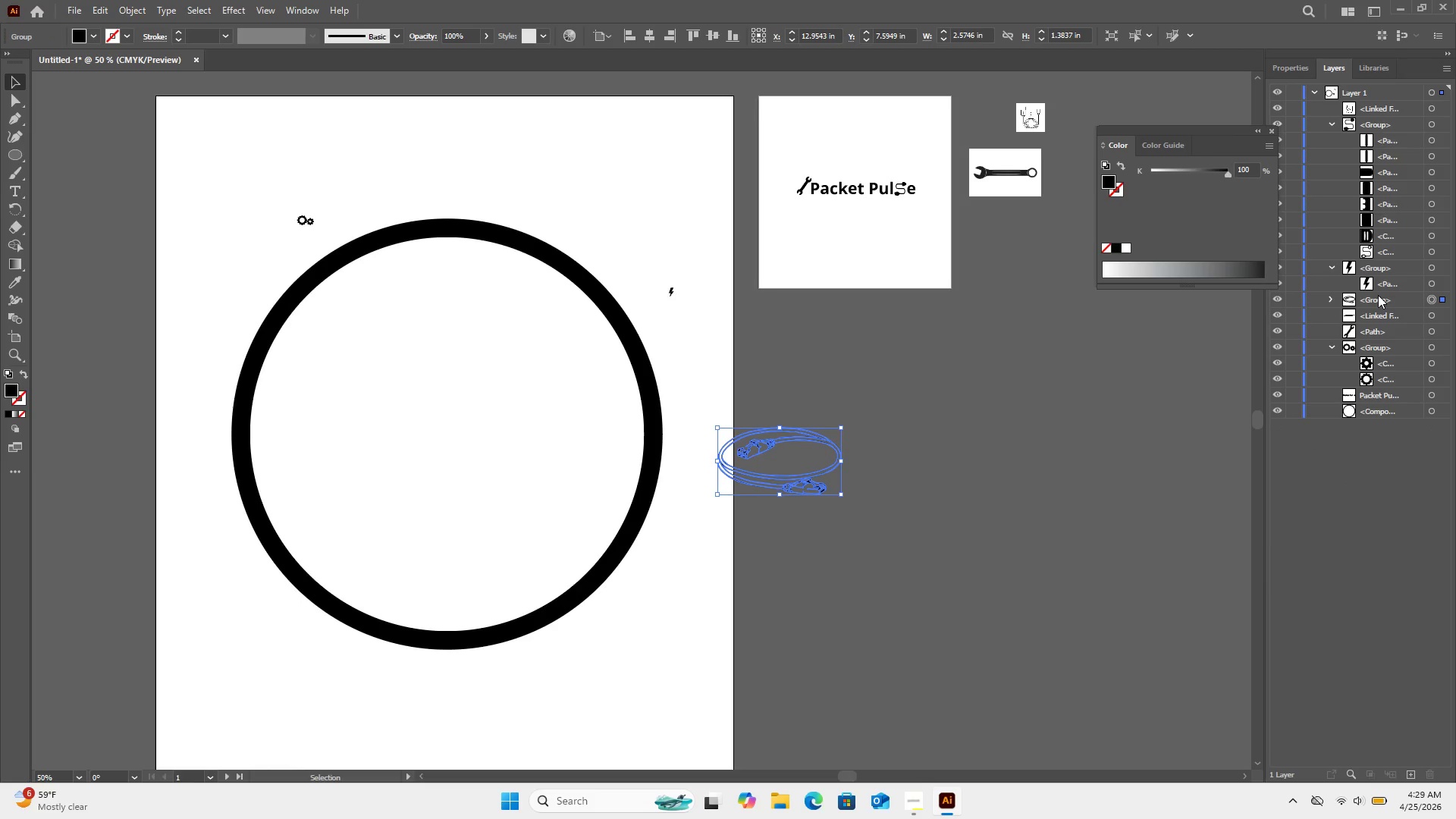 
double_click([1377, 295])
 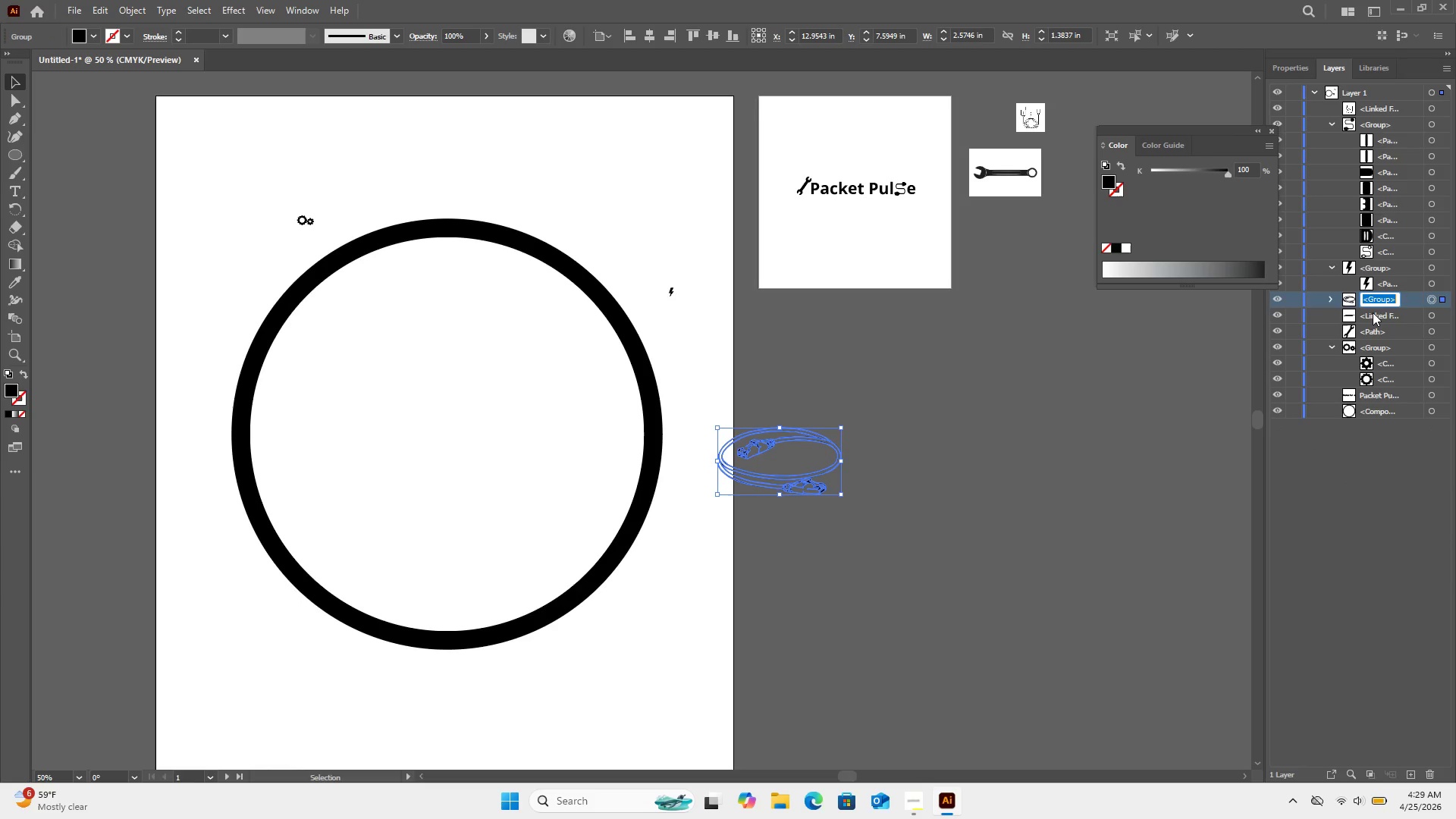 
type(cable)
 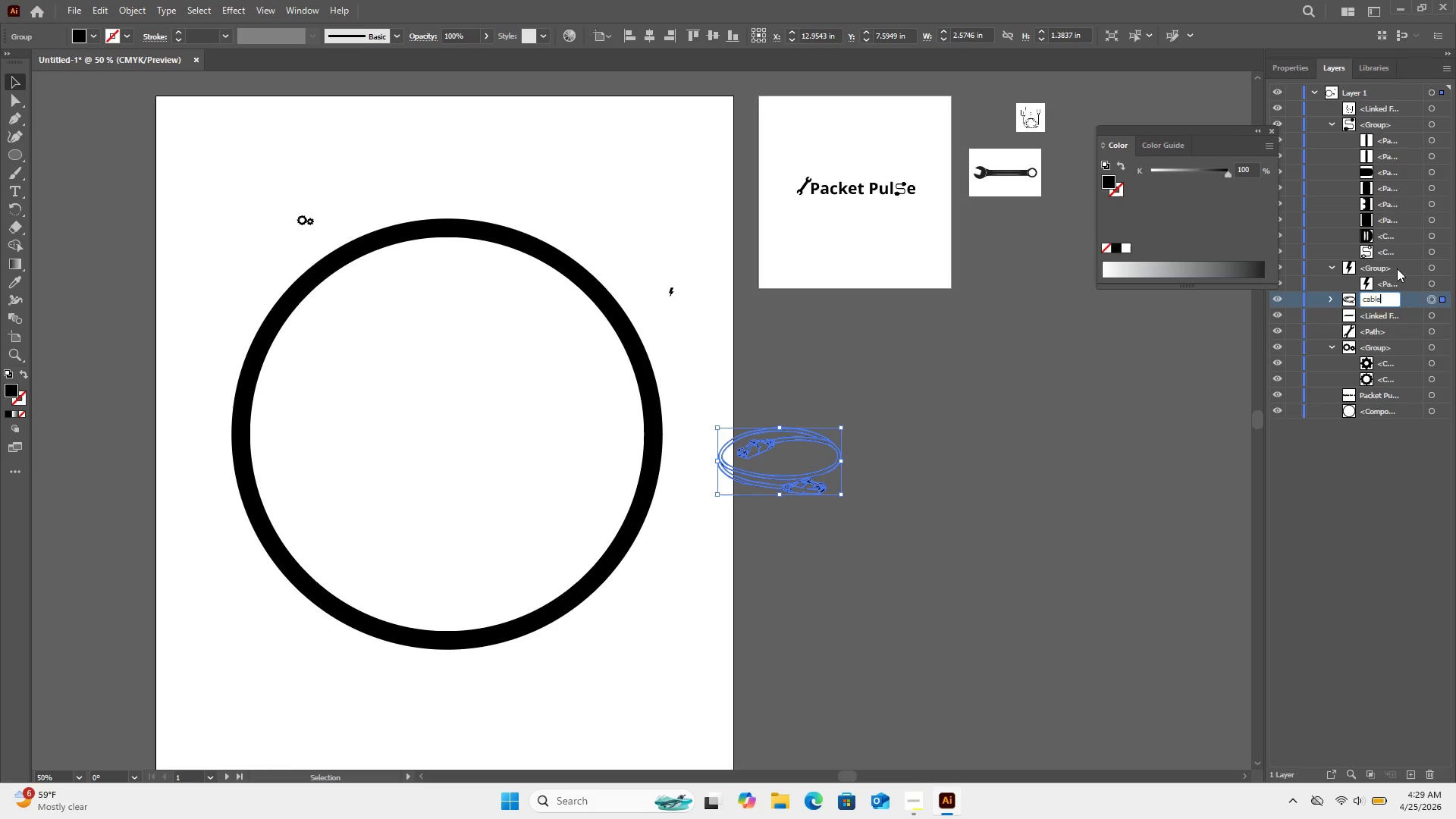 
double_click([1385, 266])
 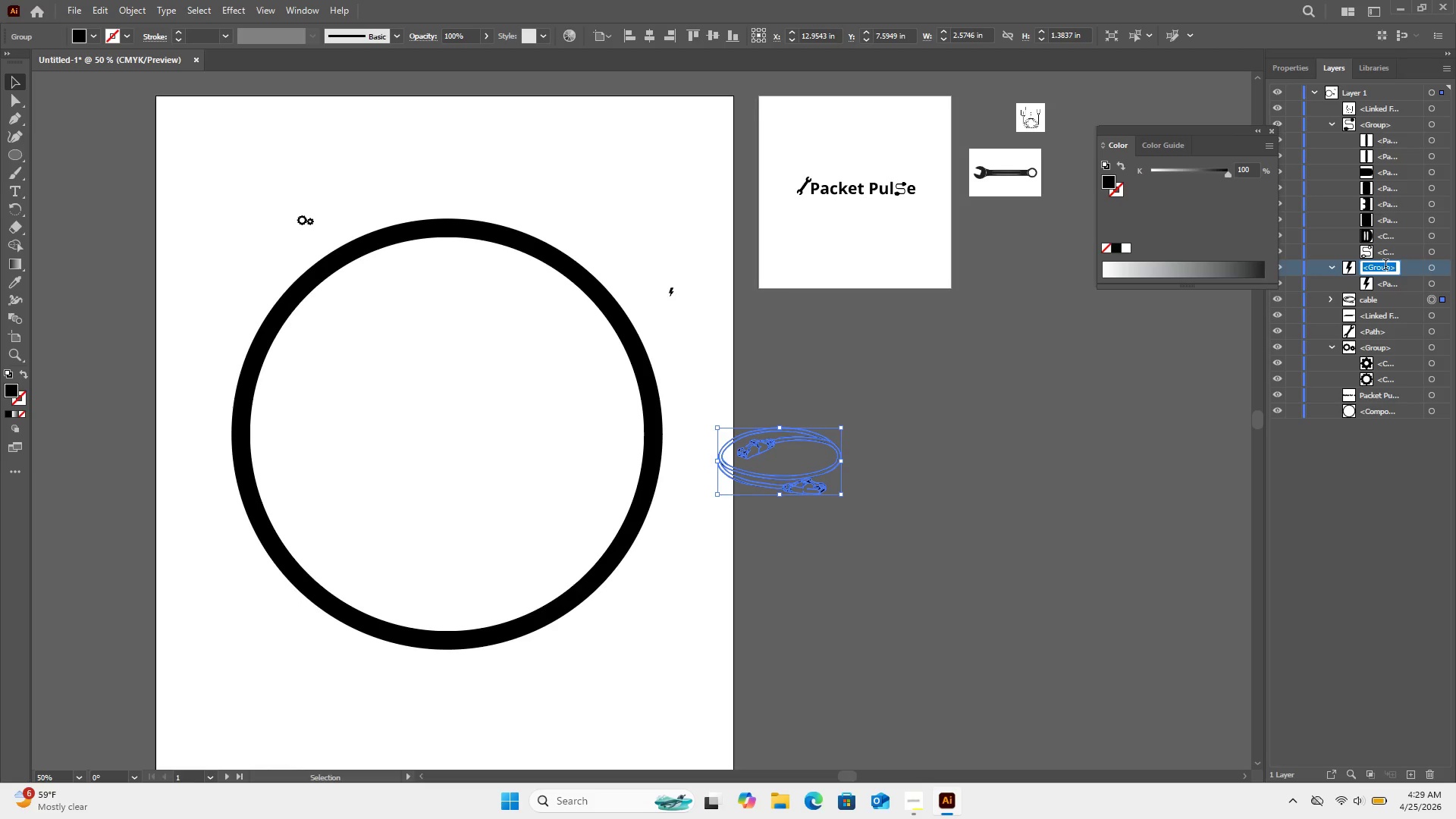 
type(volt)
 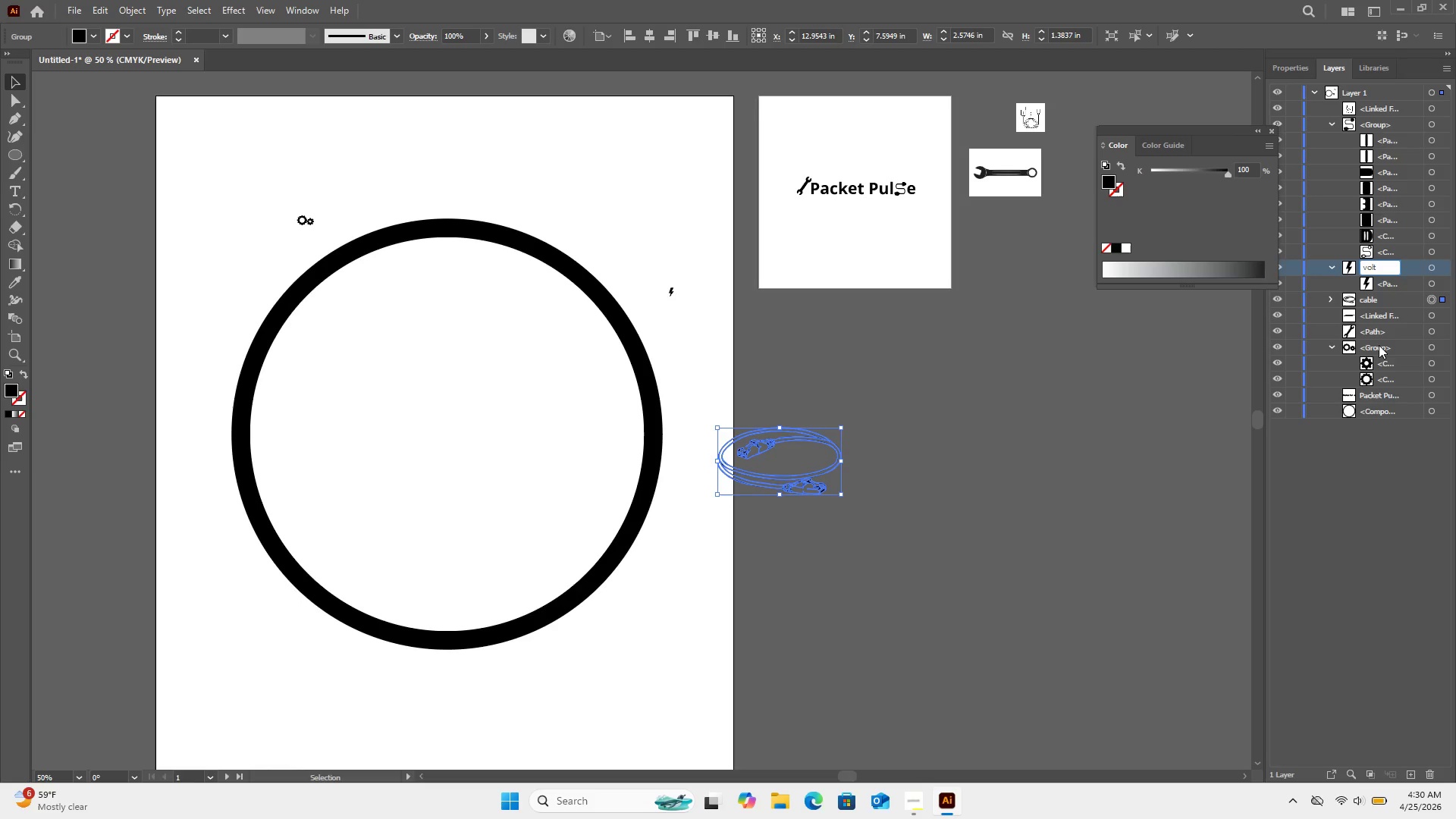 
double_click([1379, 345])
 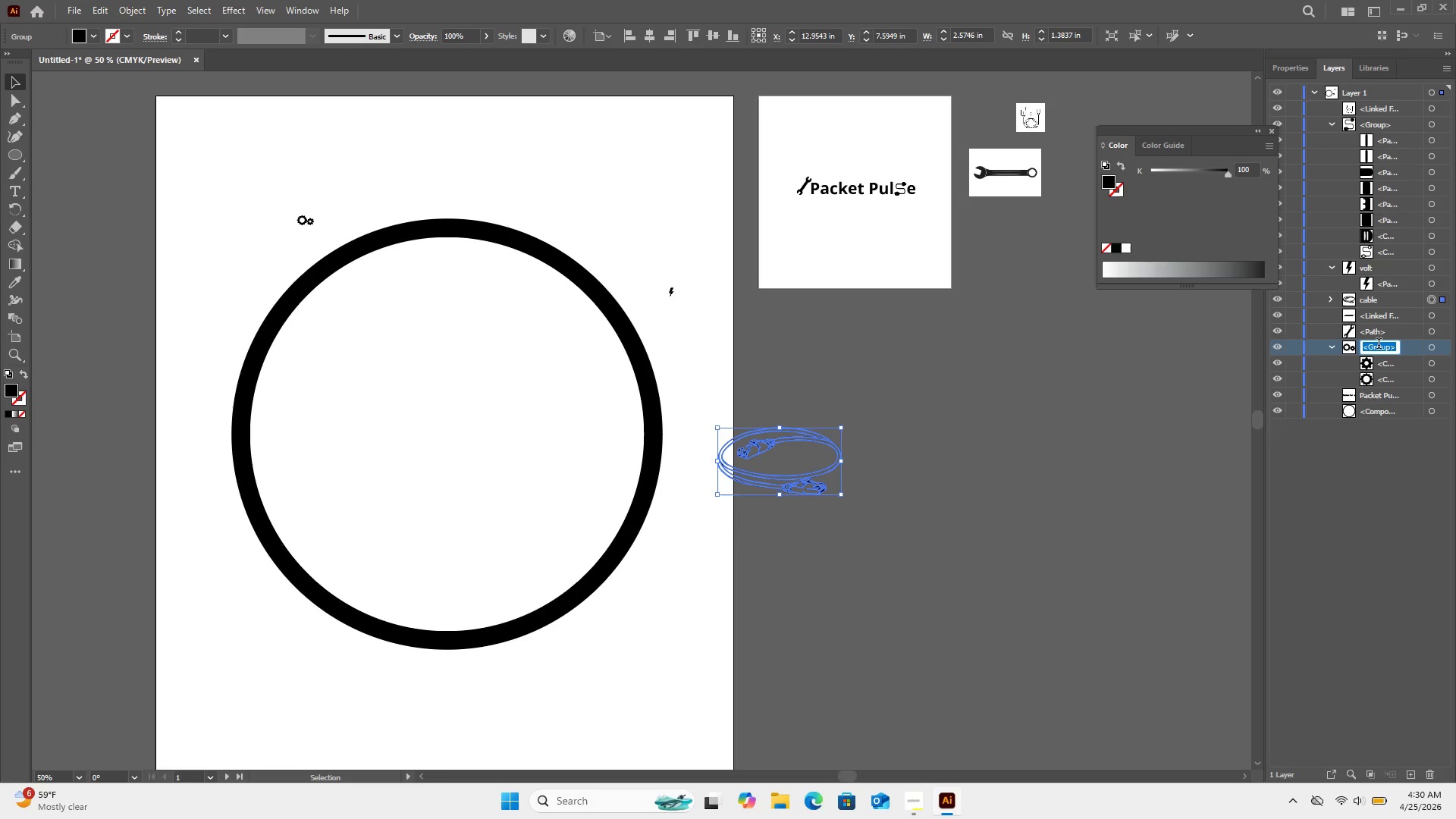 
type(gear)
 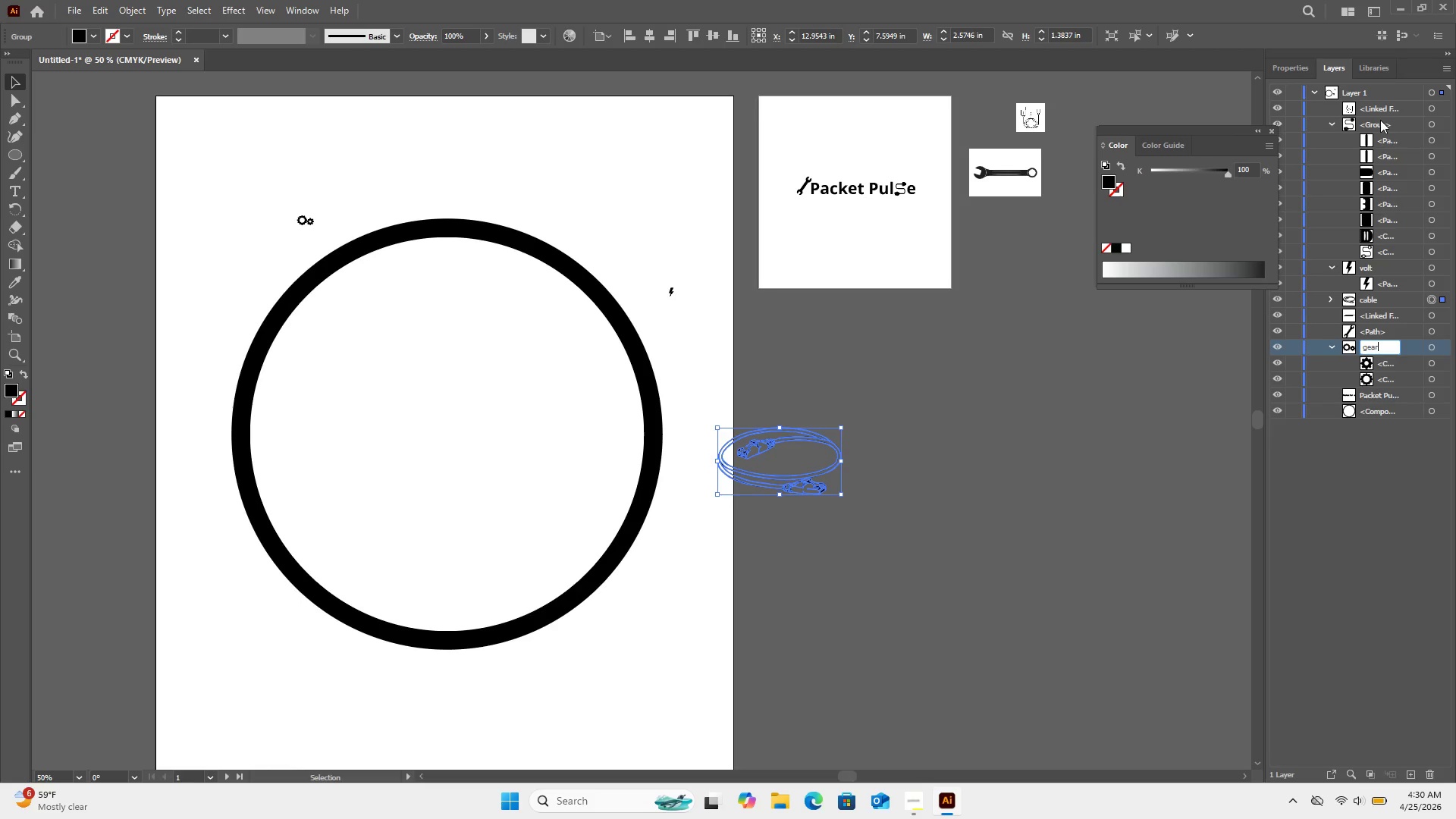 
wait(6.12)
 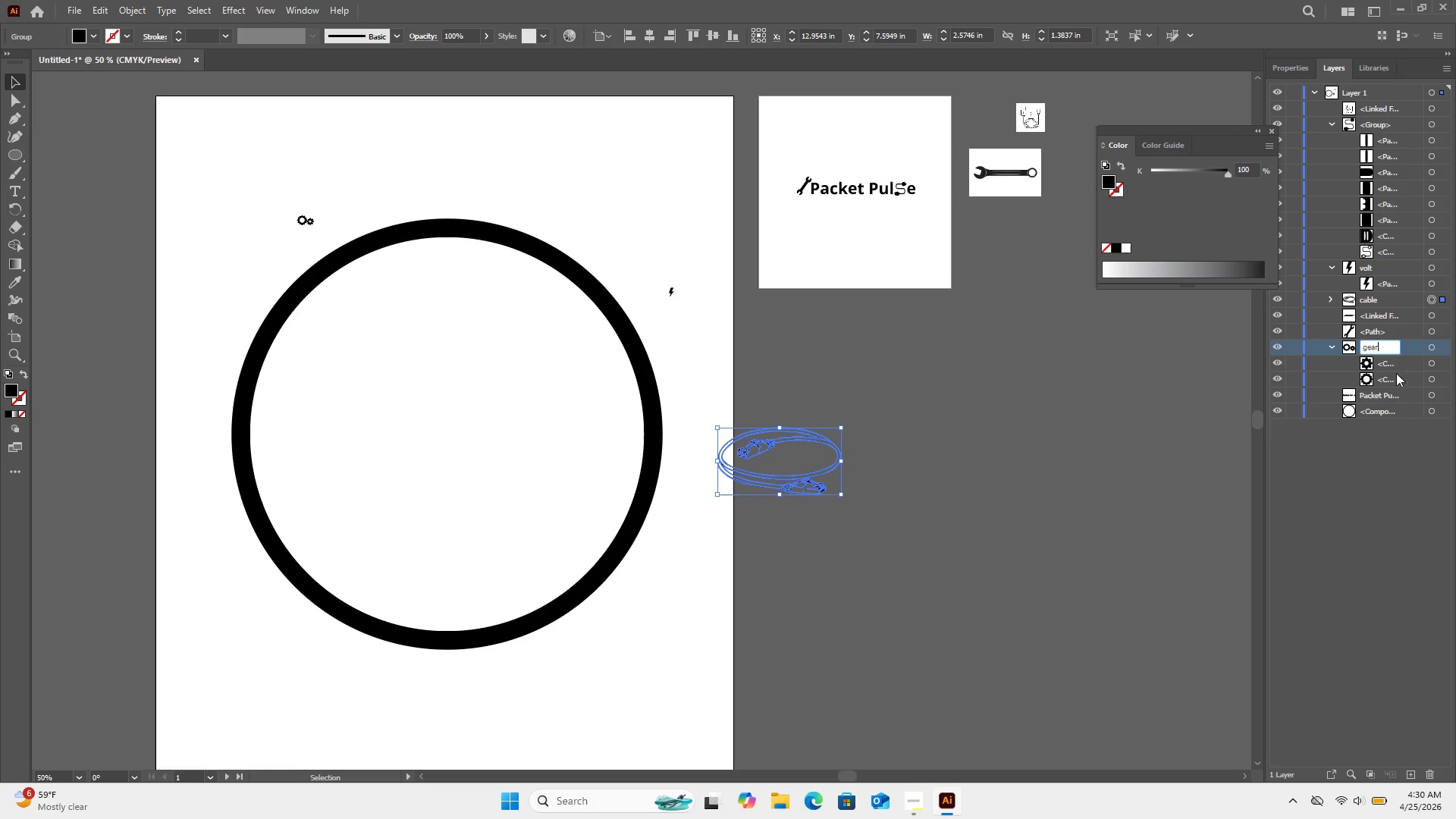 
double_click([1379, 123])
 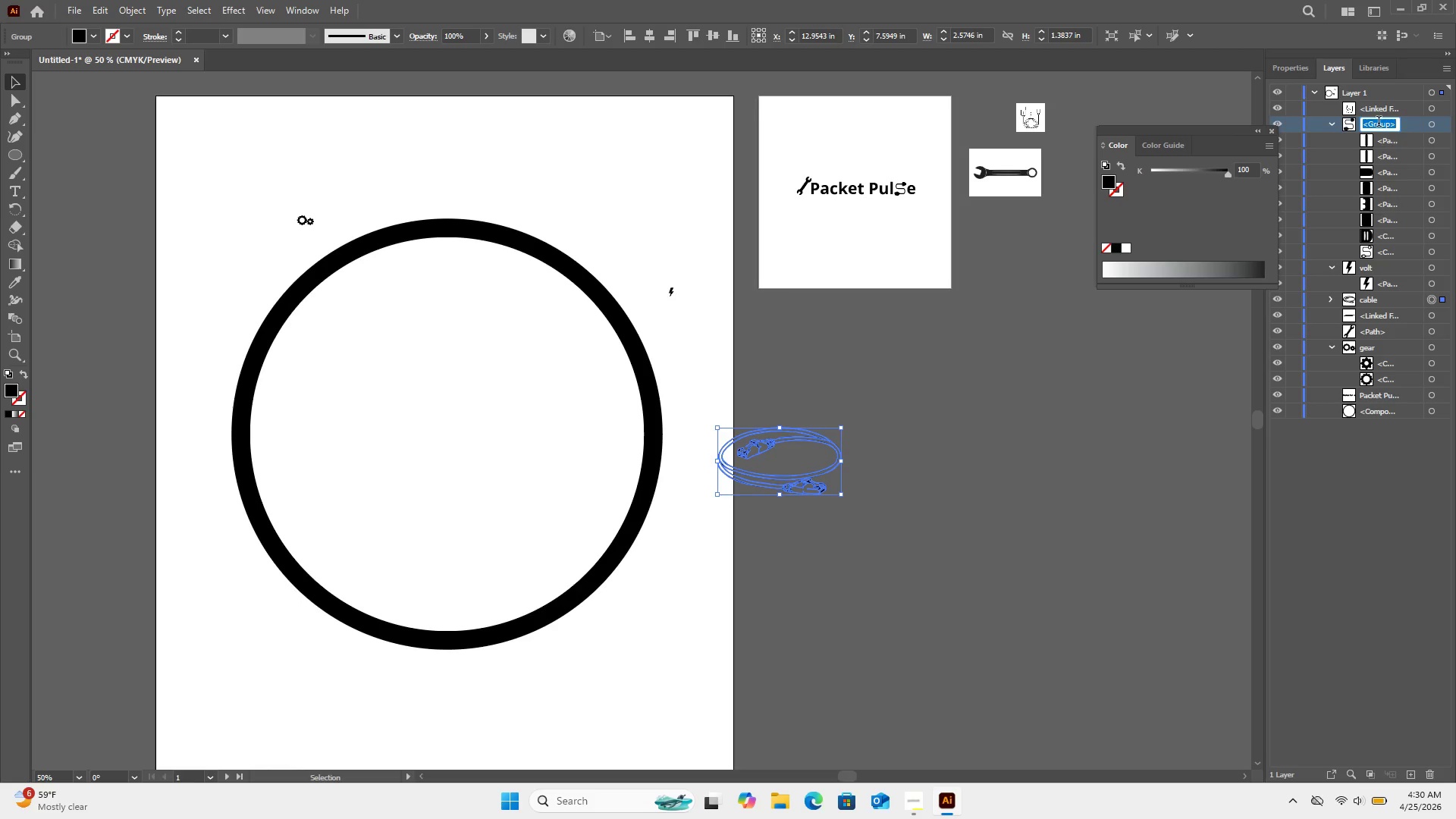 
key(S)
 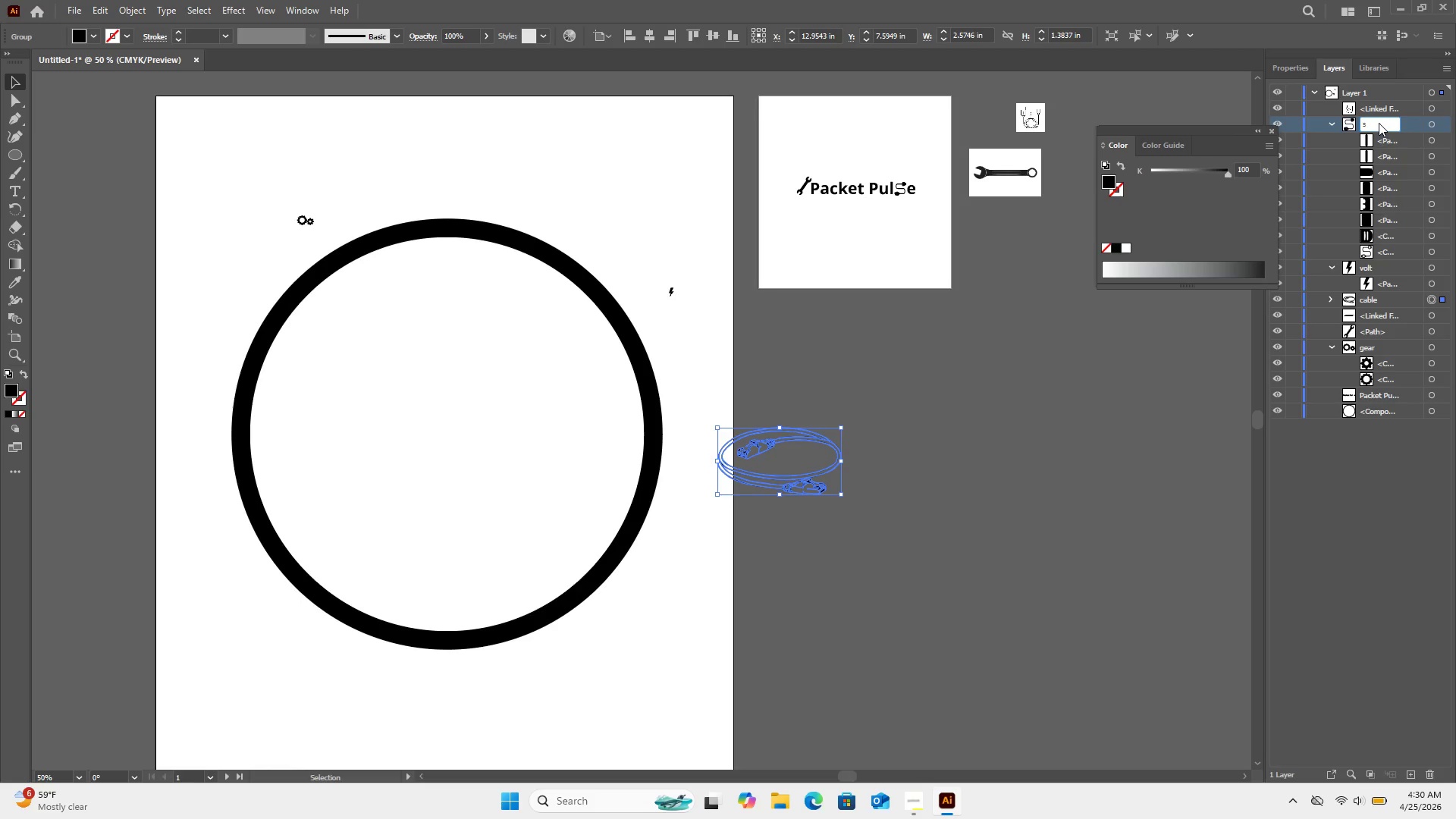 
key(Space)
 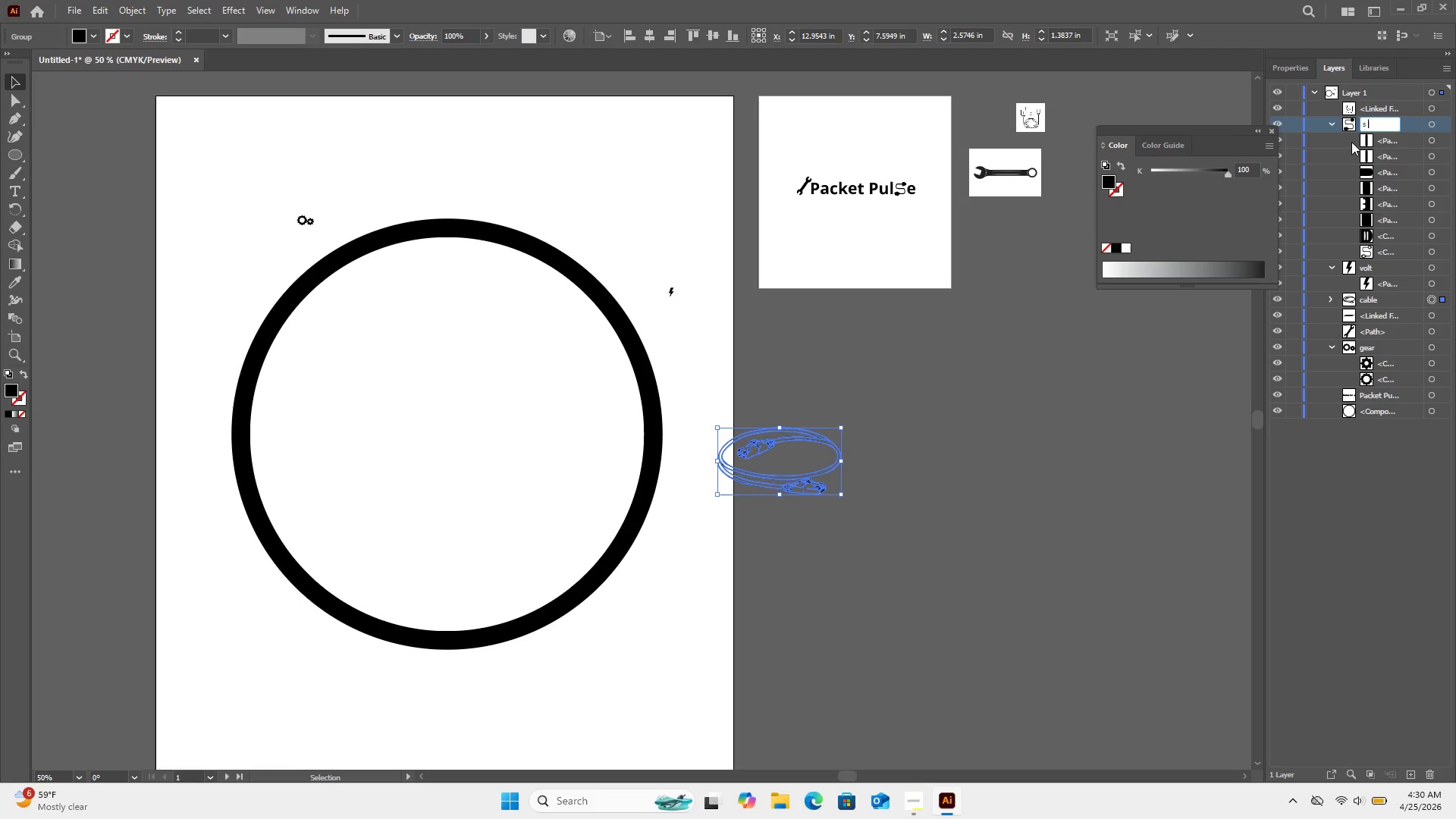 
wait(5.88)
 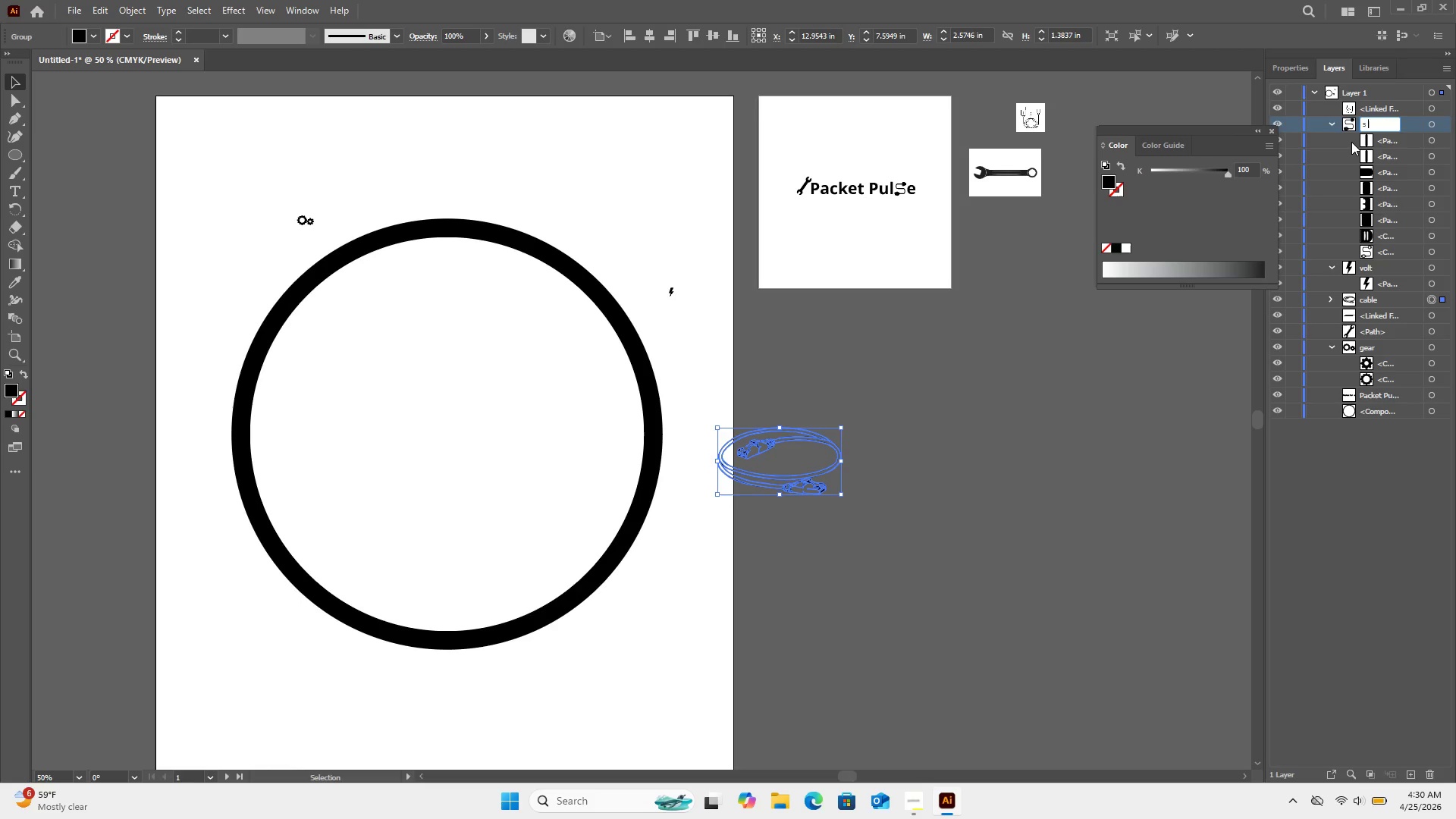 
key(Backspace)
key(Backspace)
type(cable s)
 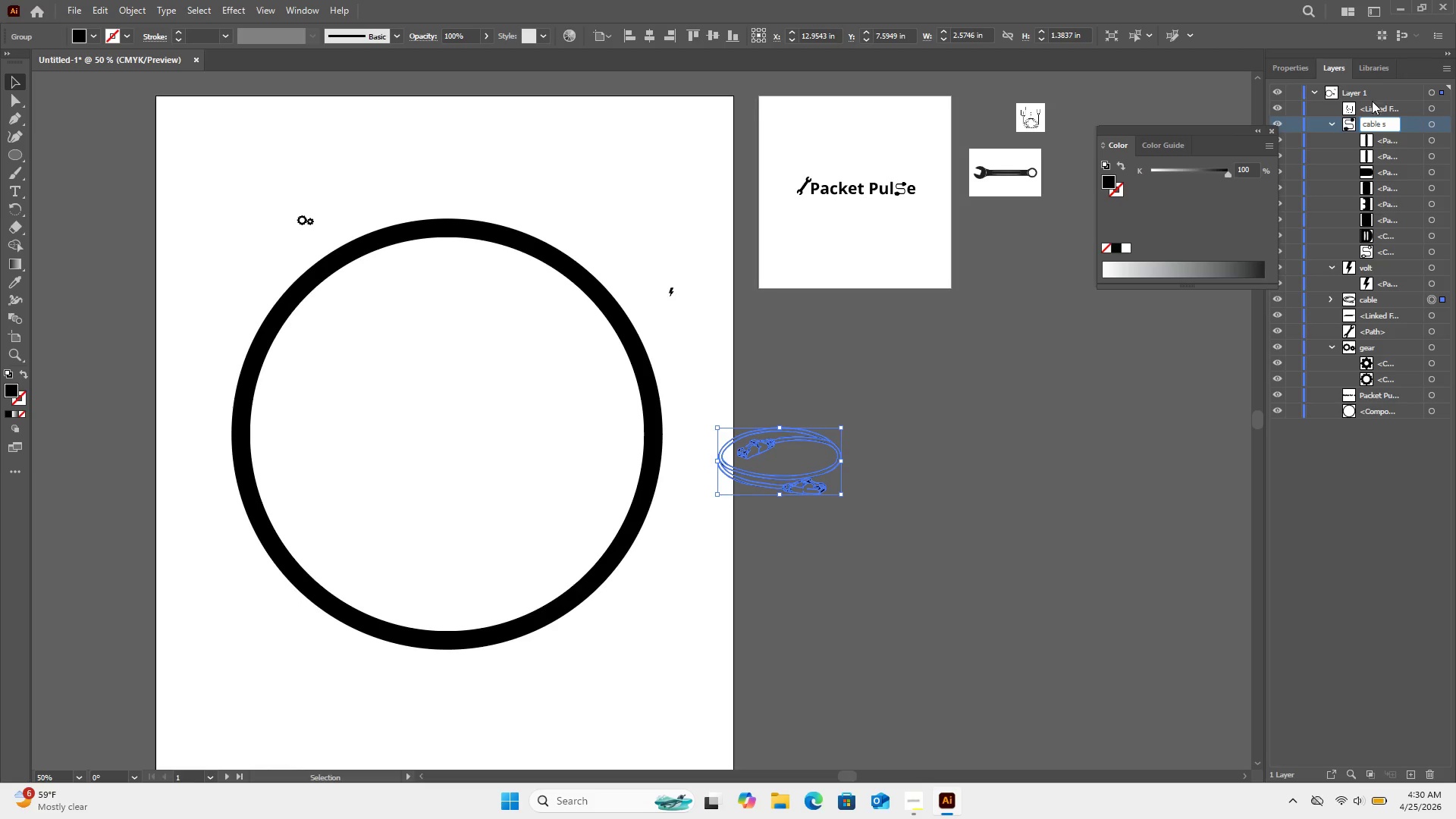 
left_click([1372, 102])
 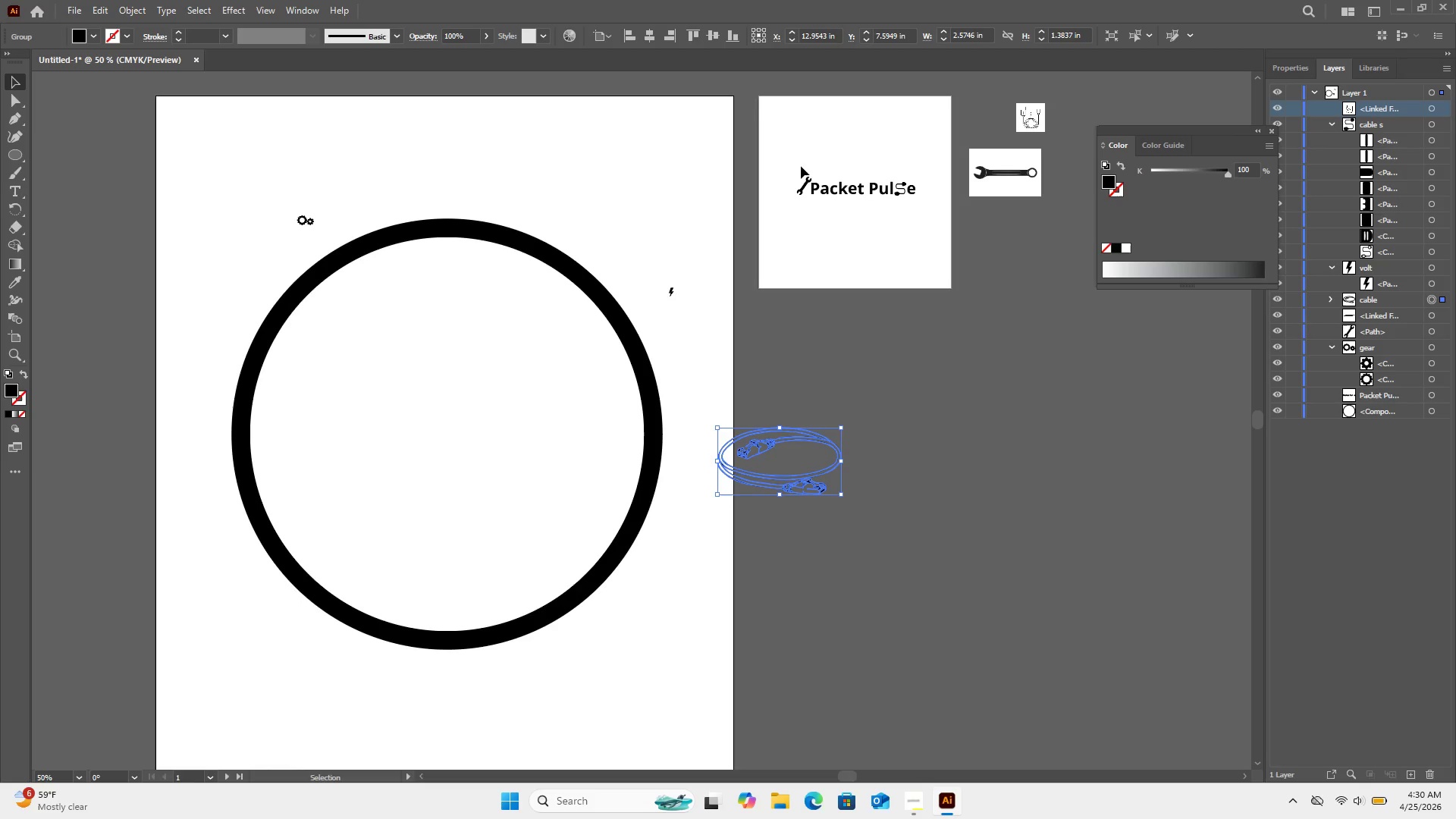 
wait(6.25)
 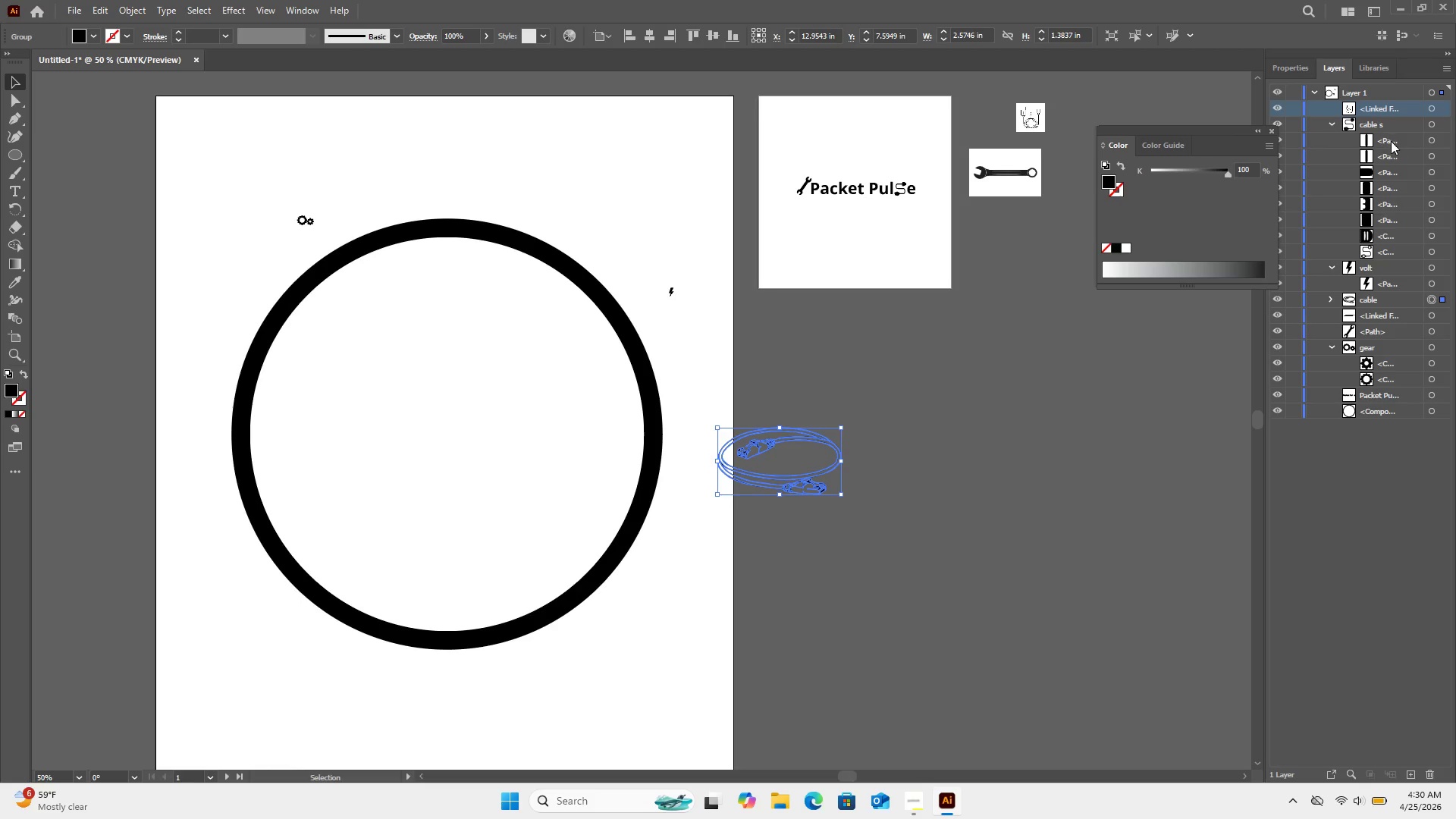 
left_click_drag(start_coordinate=[798, 155], to_coordinate=[920, 224])
 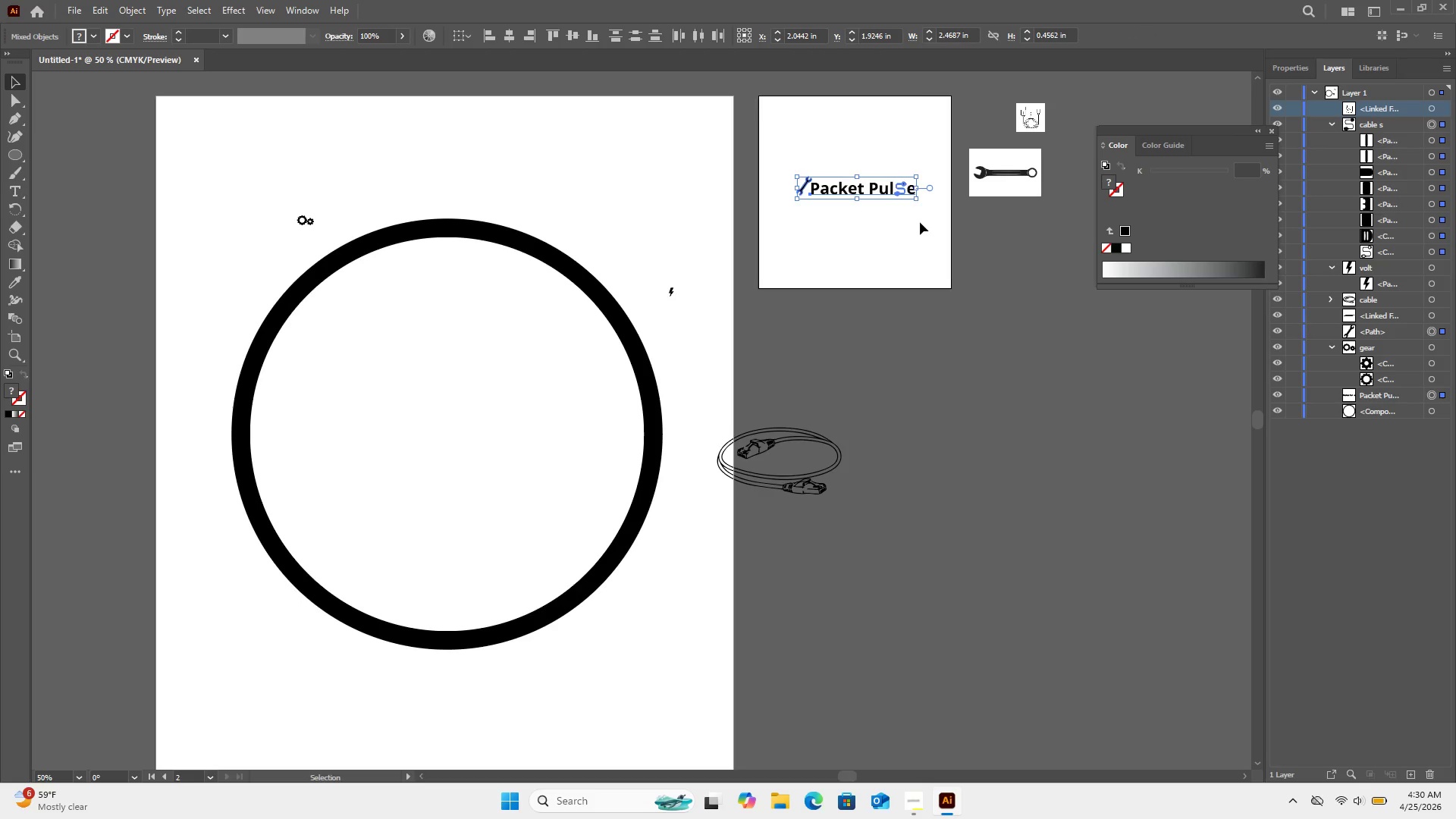 
key(Control+G)
 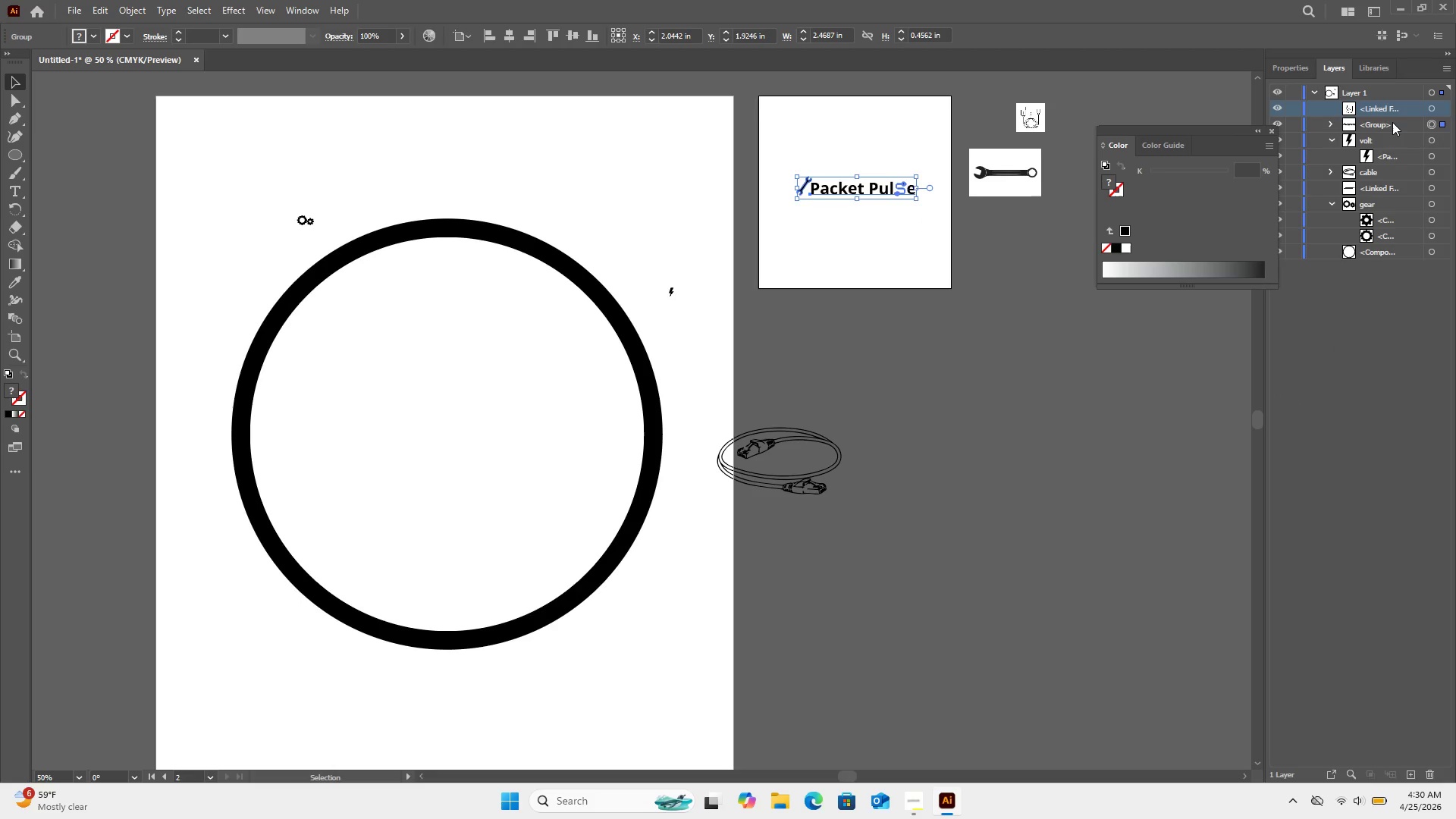 
double_click([1385, 117])
 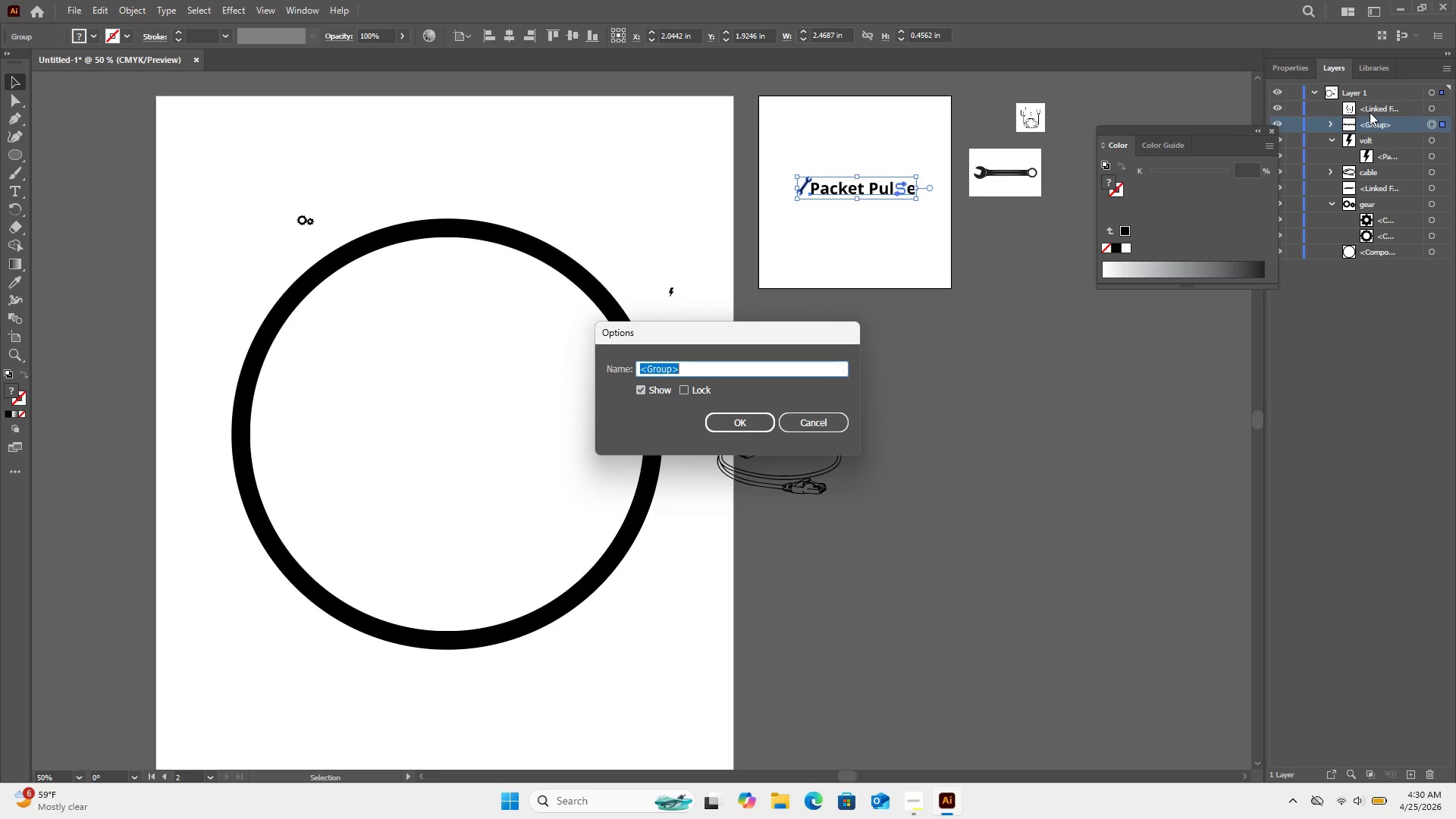 
type(front )
 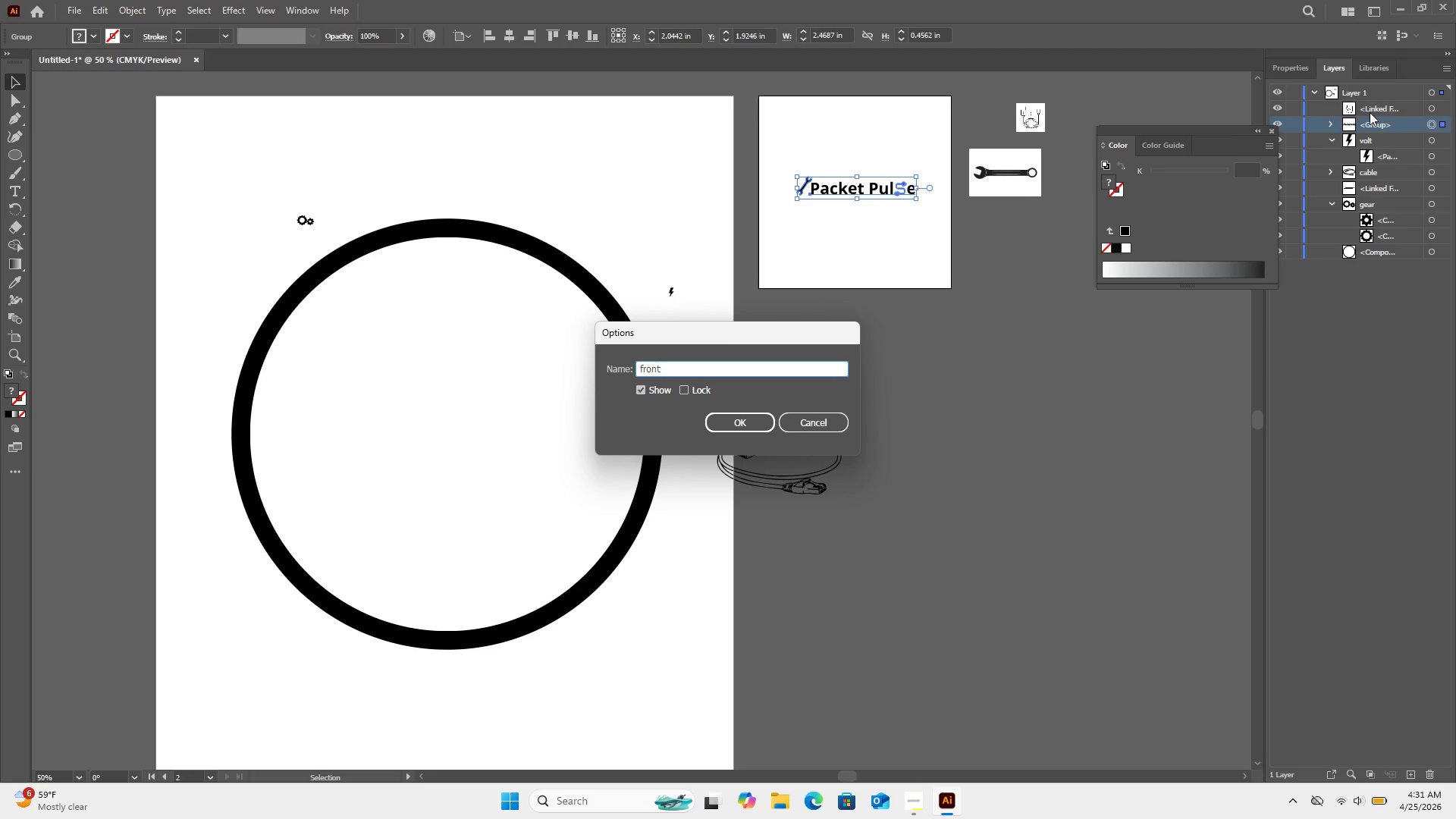 
wait(5.05)
 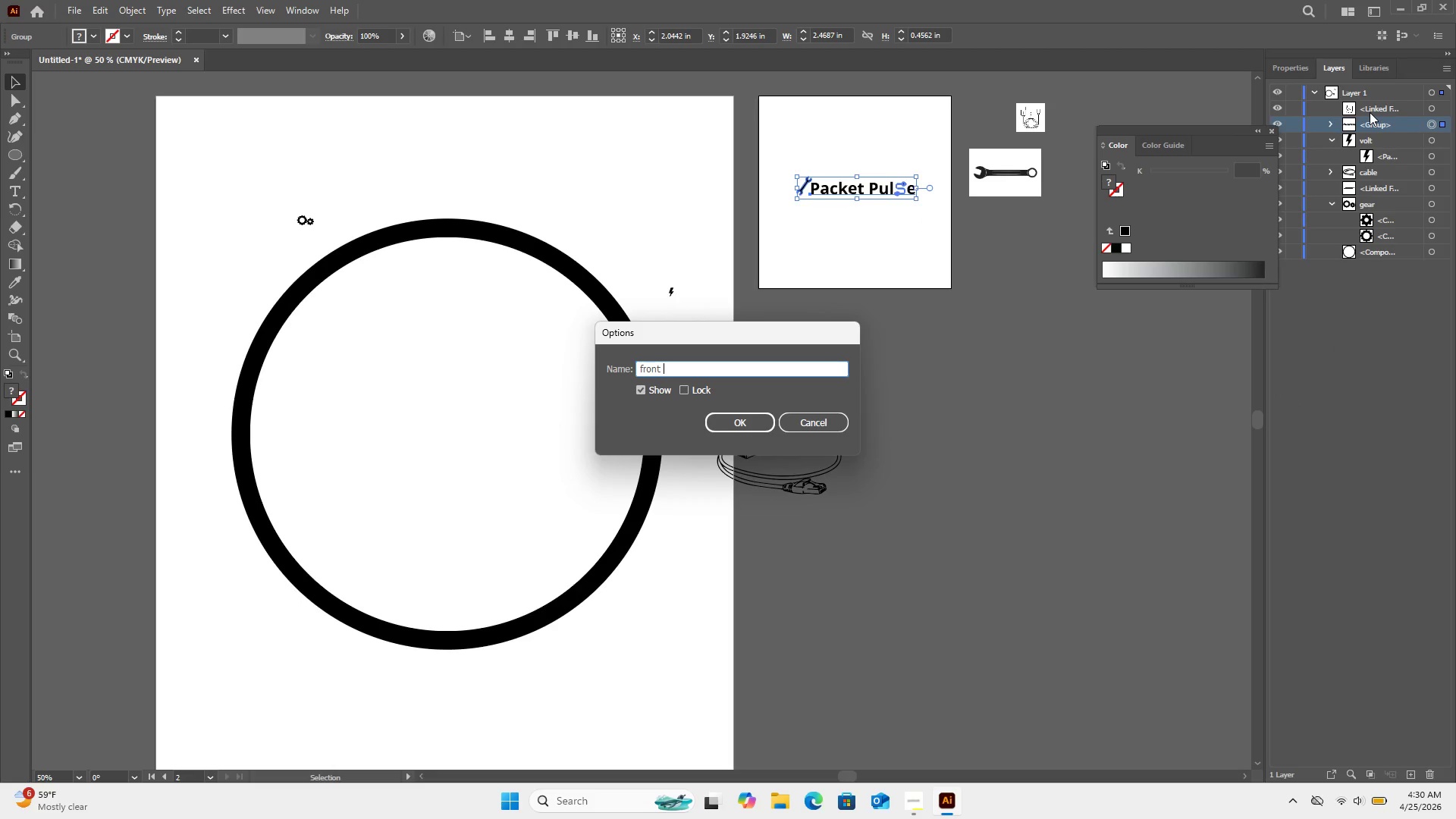 
type(/)
key(Backspace)
key(Backspace)
type(/ chest)
 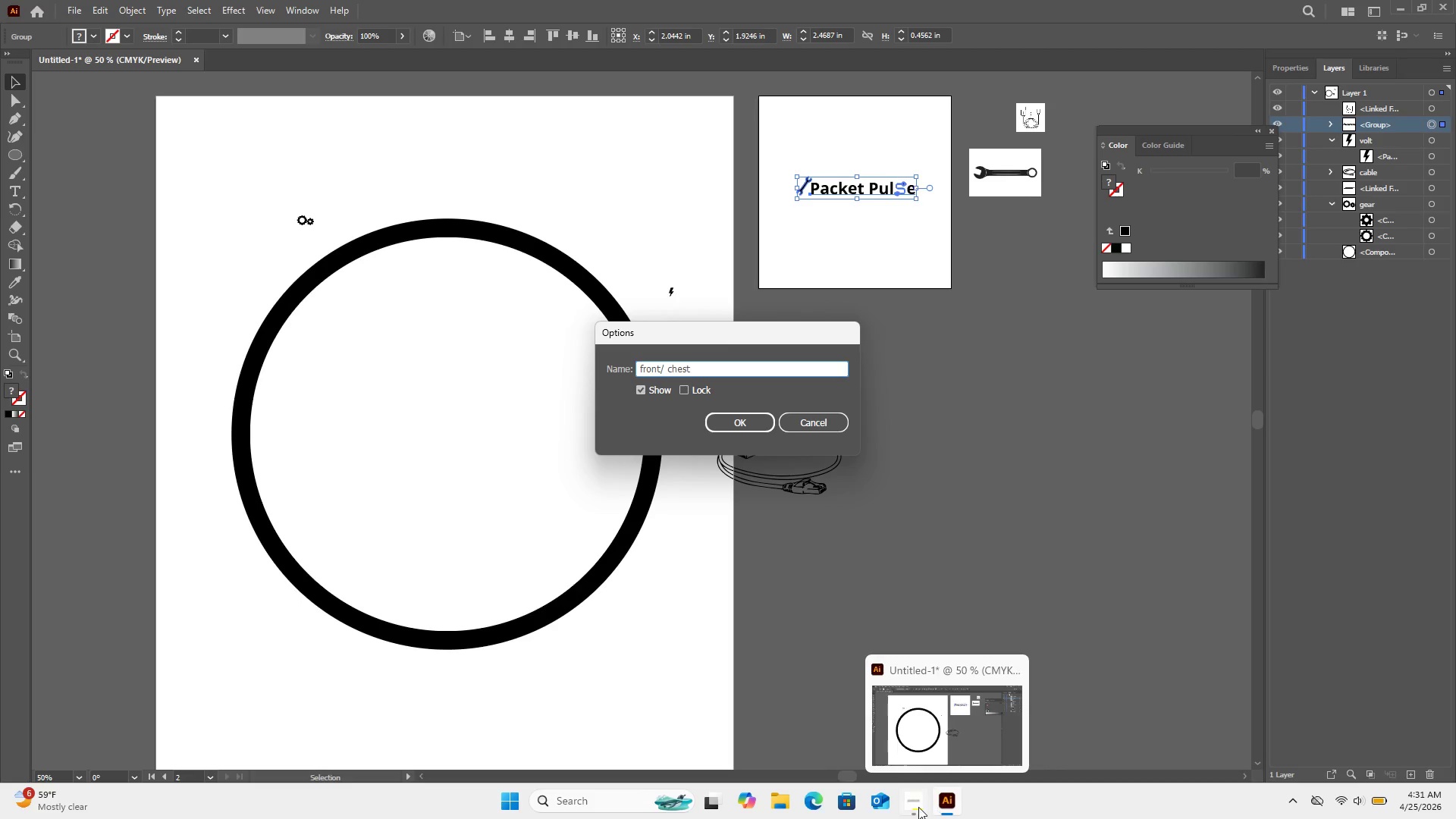 
wait(6.8)
 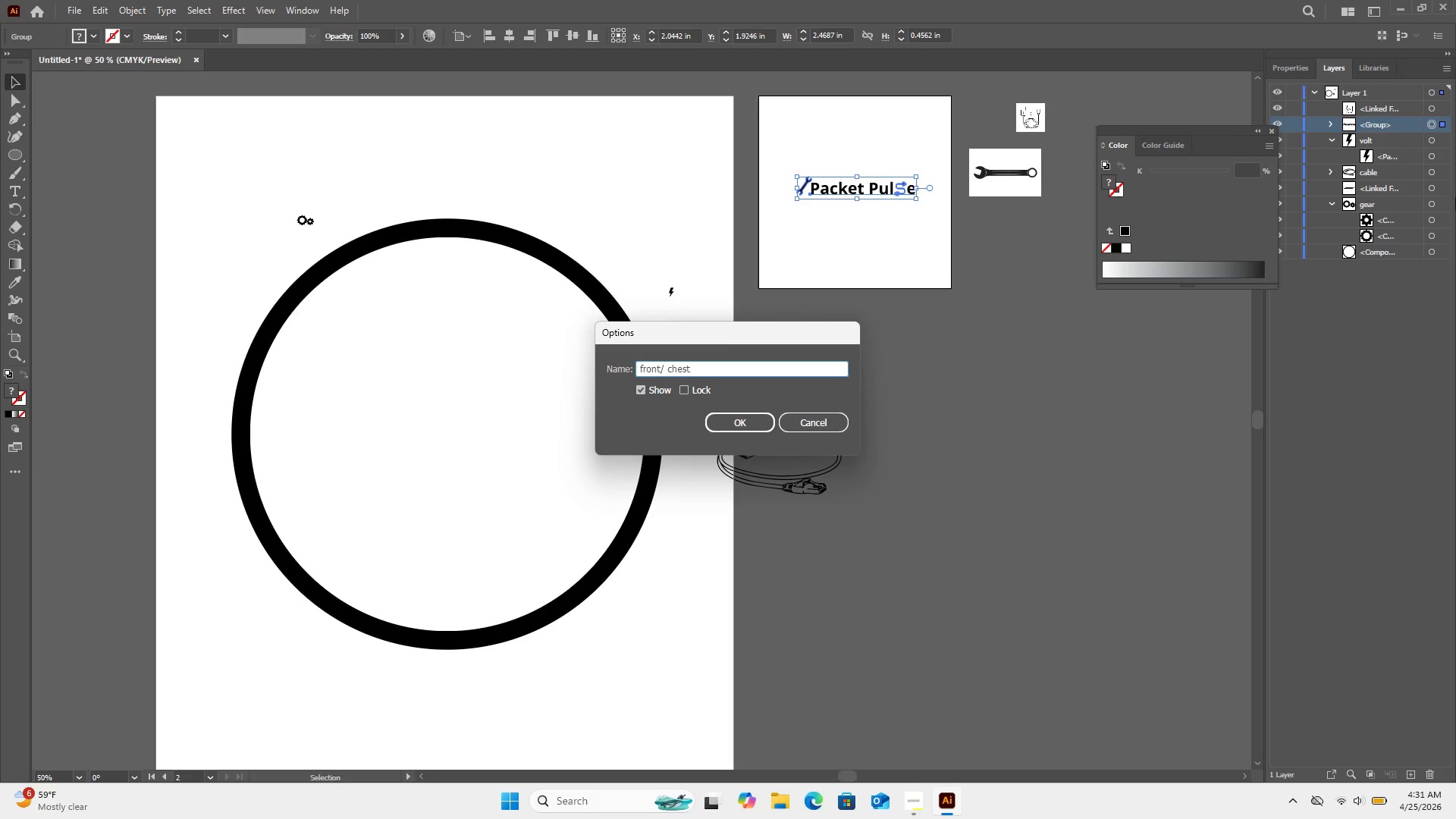 
left_click([918, 747])